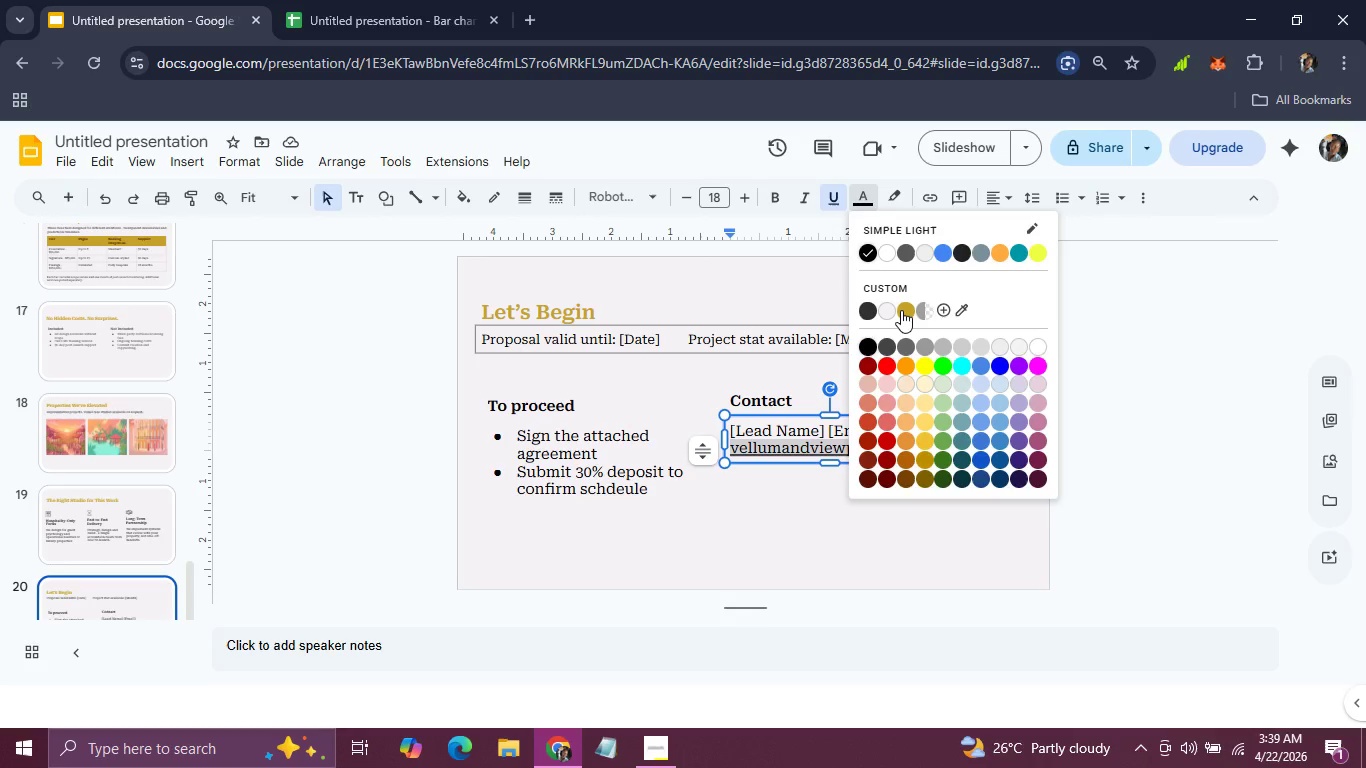 
left_click([901, 310])
 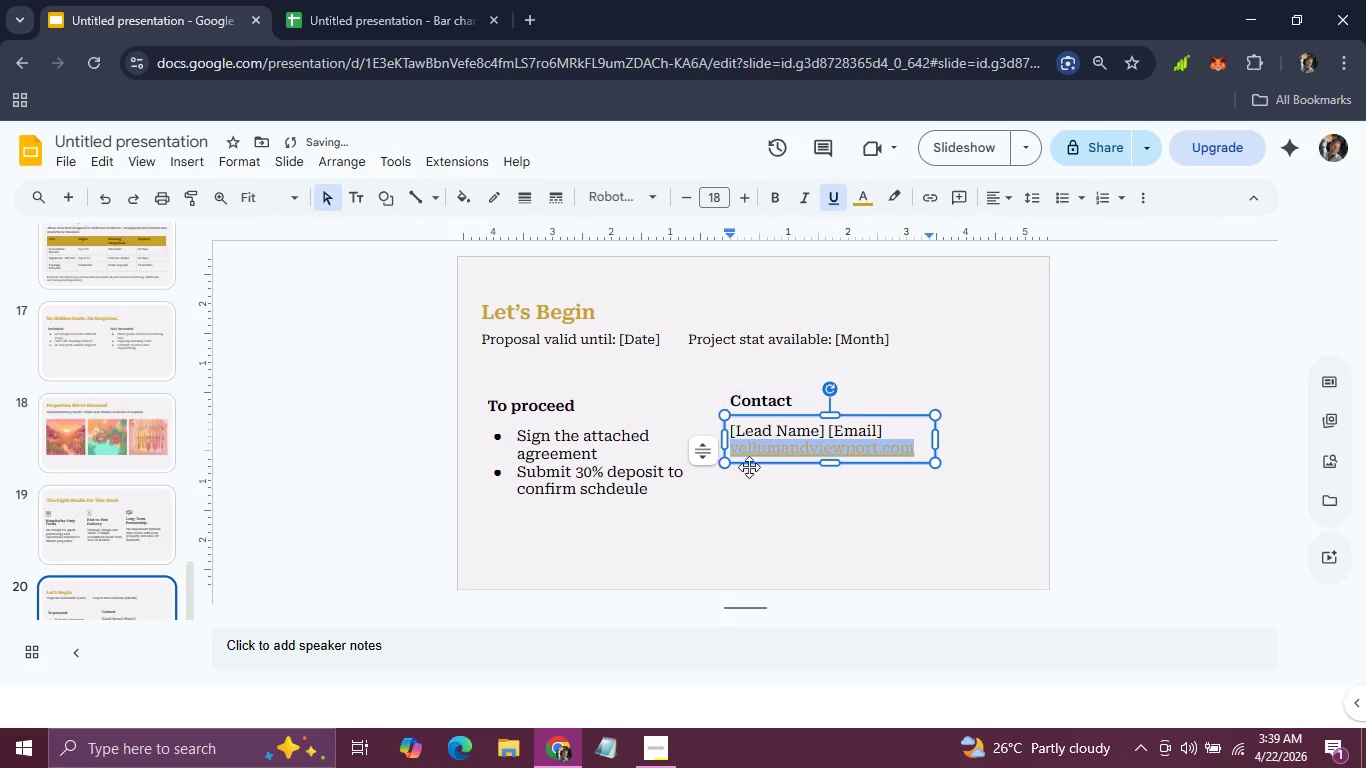 
left_click([749, 467])
 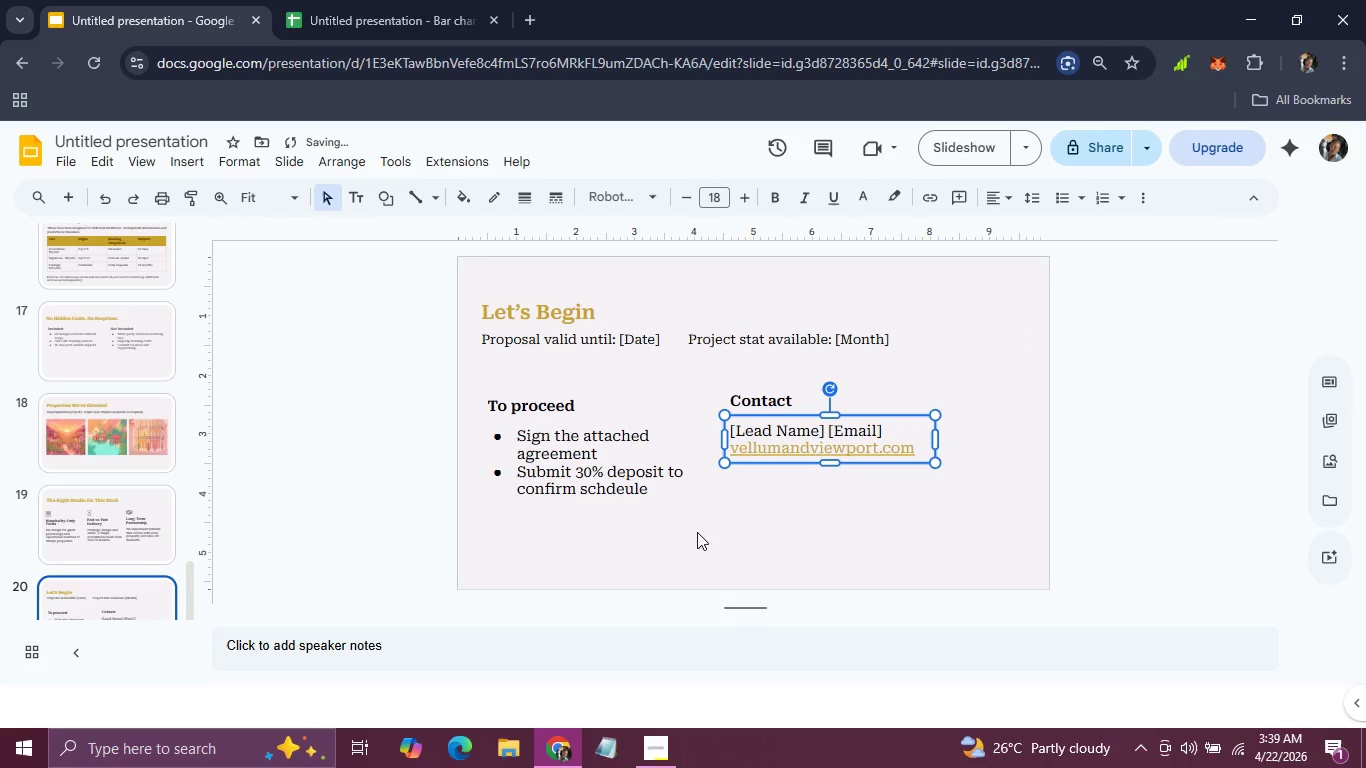 
left_click([697, 532])
 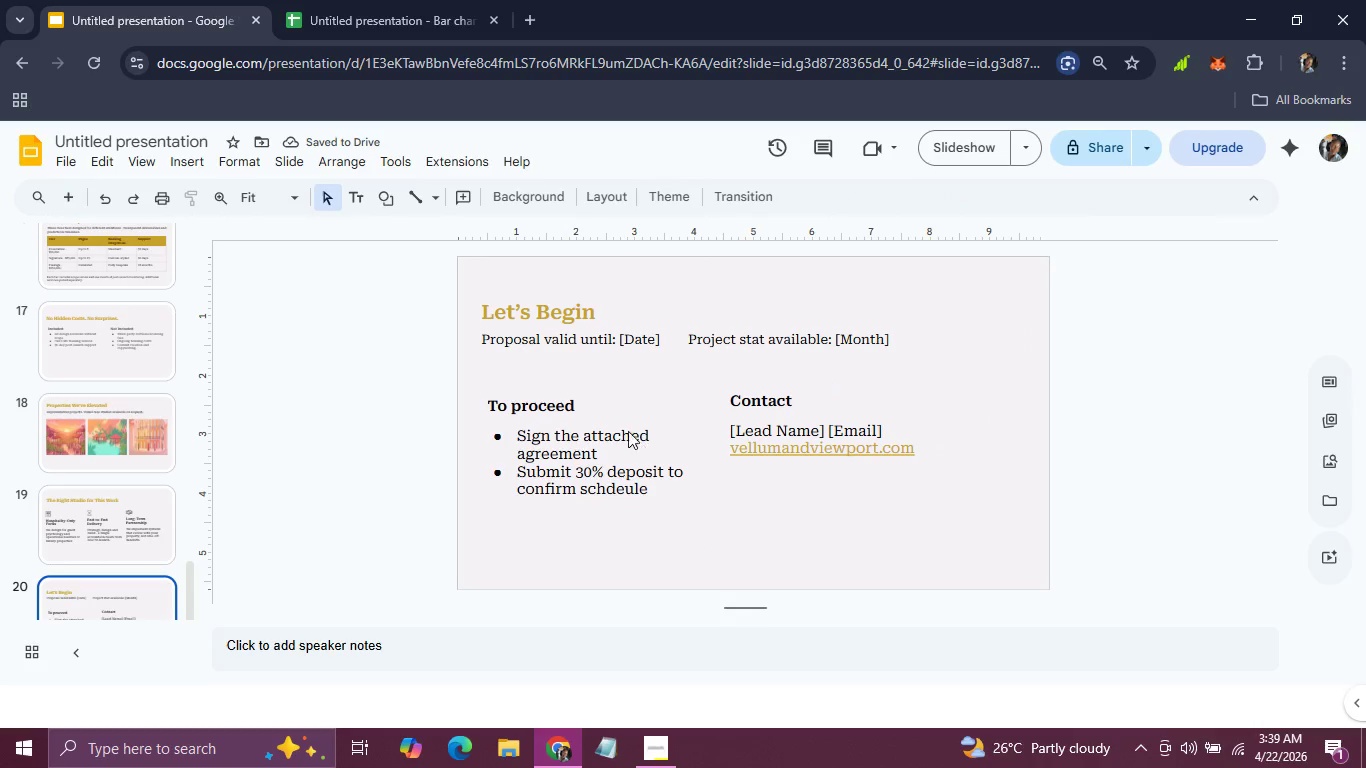 
left_click([613, 430])
 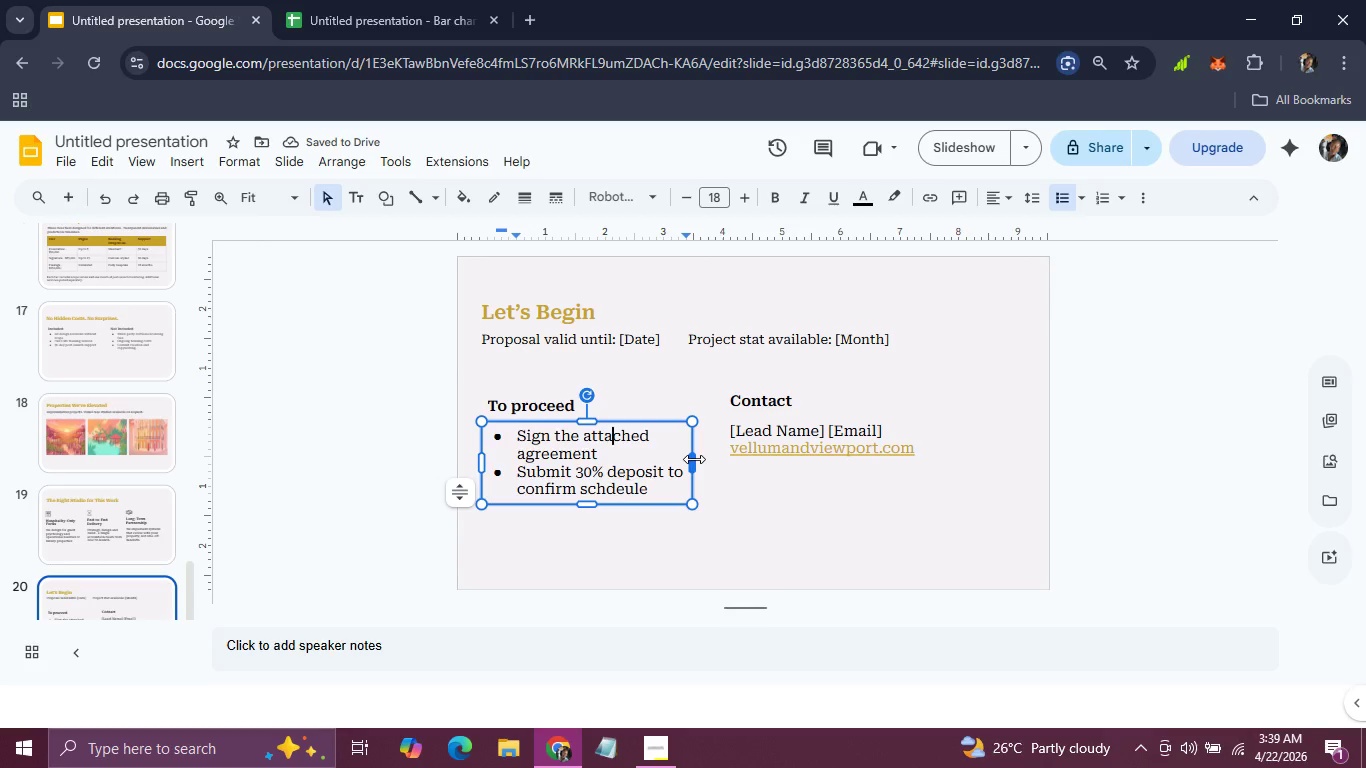 
left_click_drag(start_coordinate=[694, 460], to_coordinate=[703, 460])
 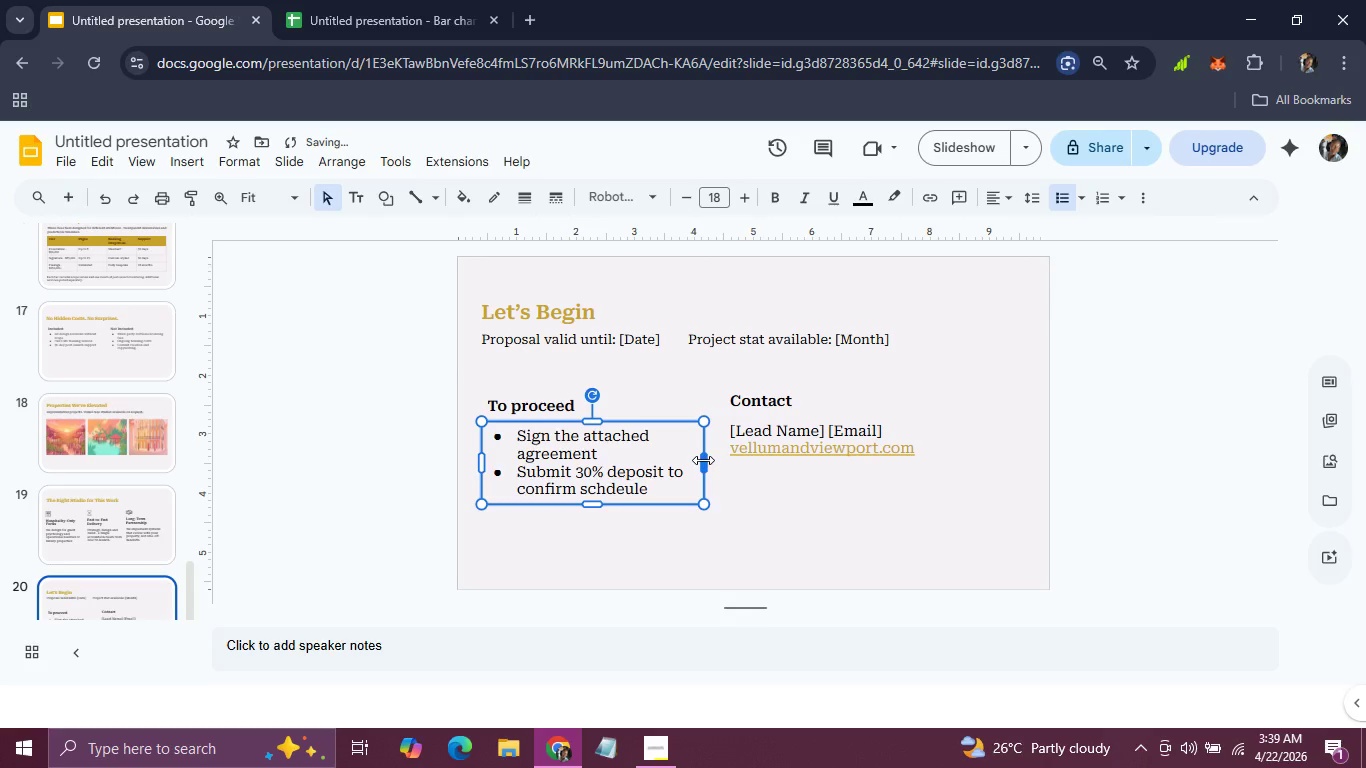 
left_click_drag(start_coordinate=[703, 460], to_coordinate=[692, 460])
 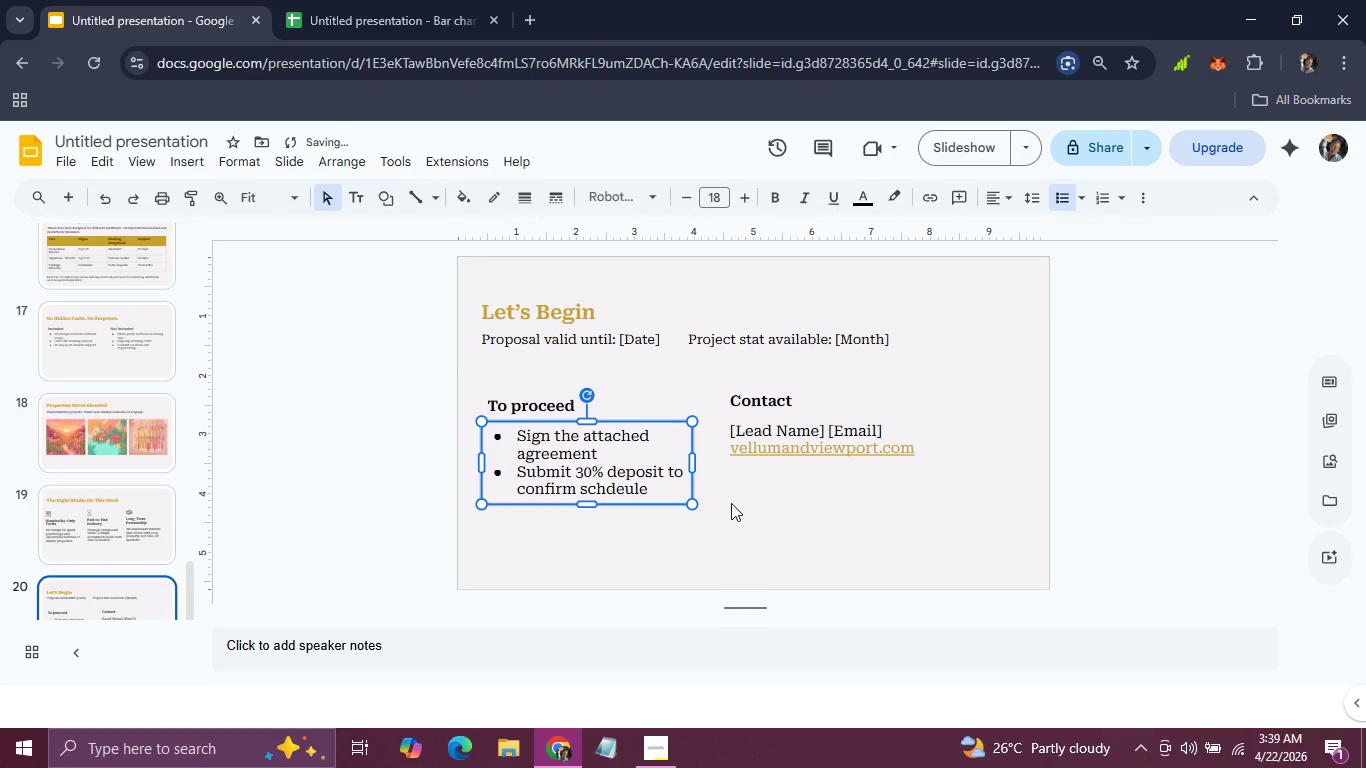 
left_click([731, 503])
 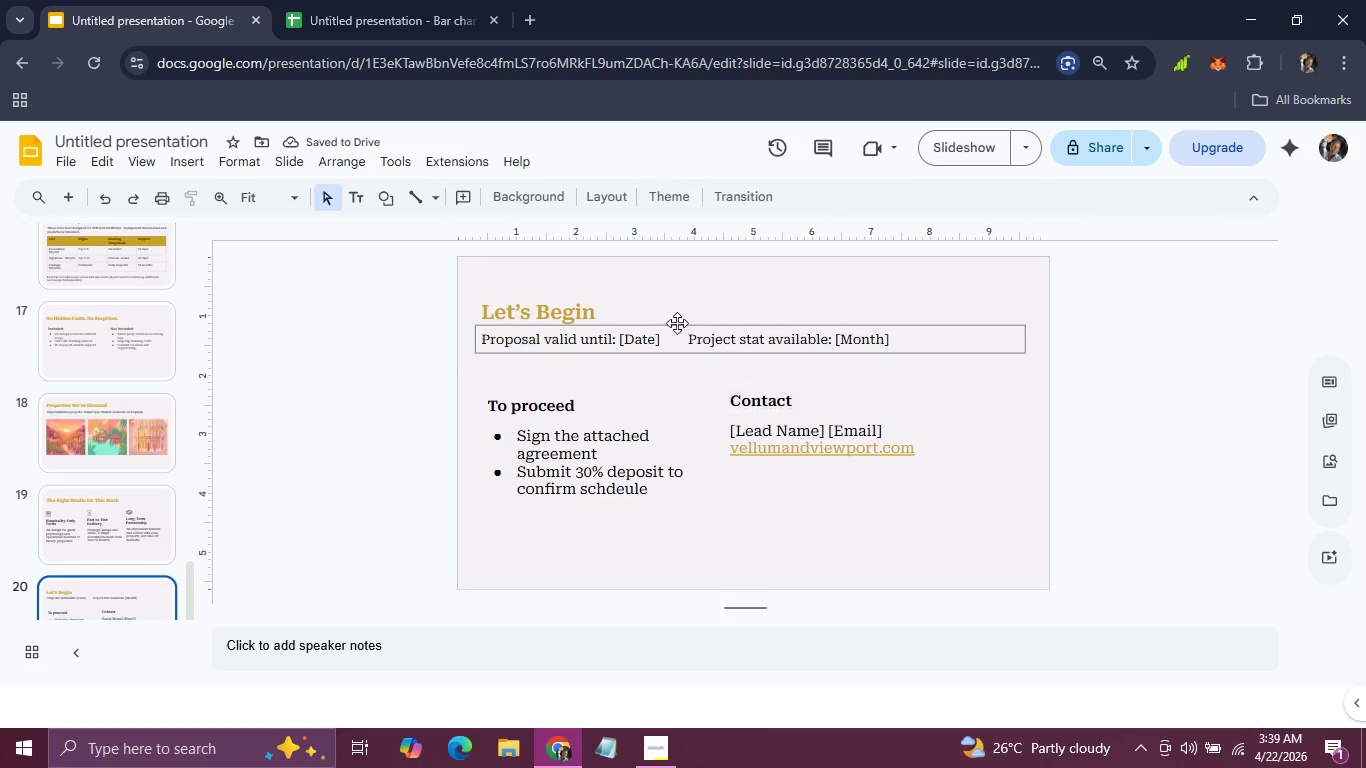 
wait(5.56)
 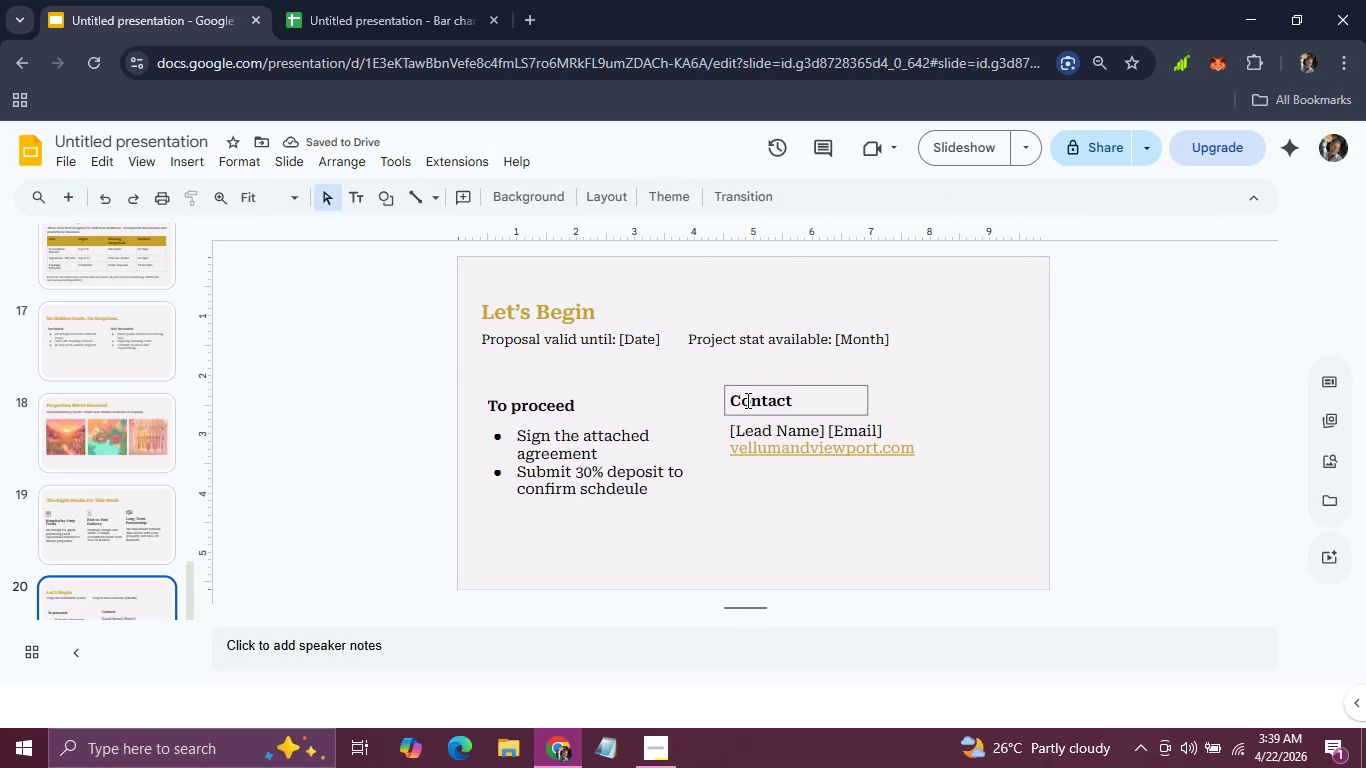 
left_click_drag(start_coordinate=[613, 337], to_coordinate=[478, 336])
 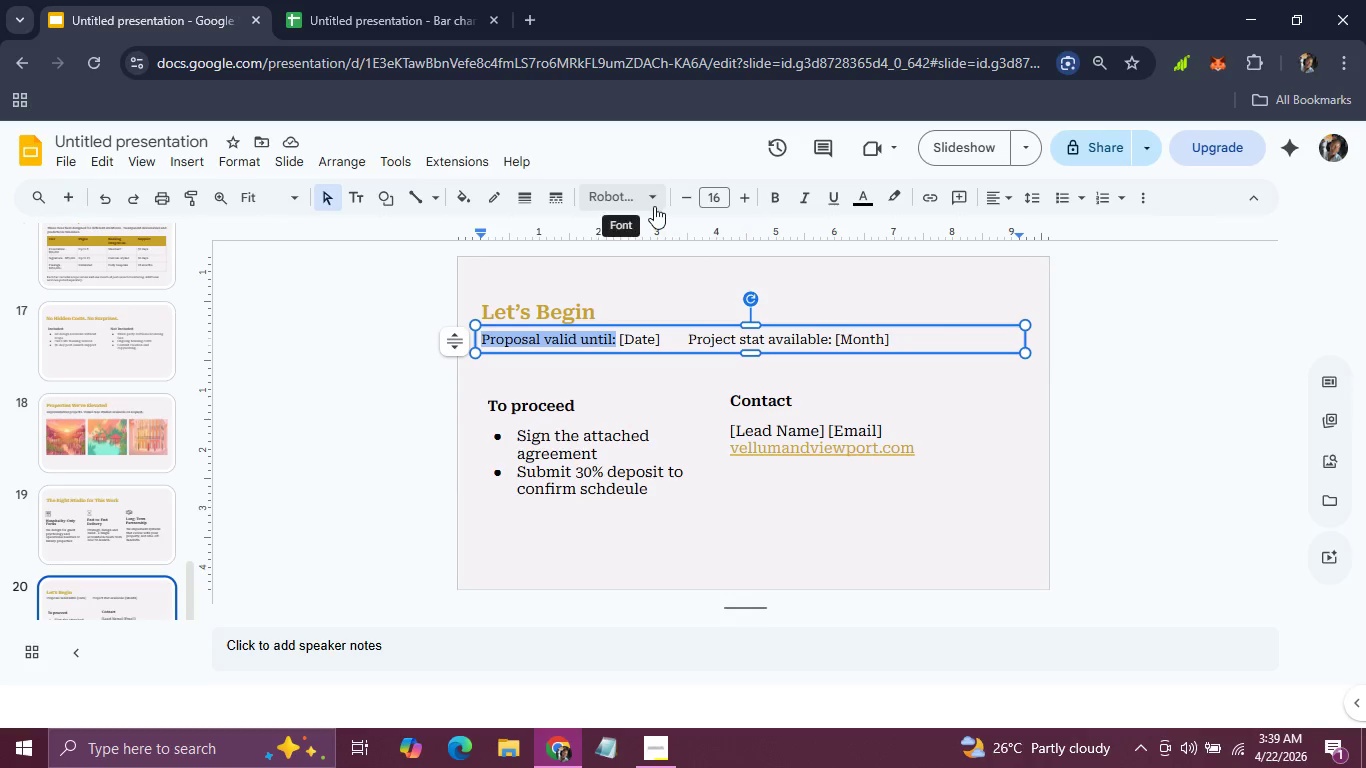 
left_click([654, 206])
 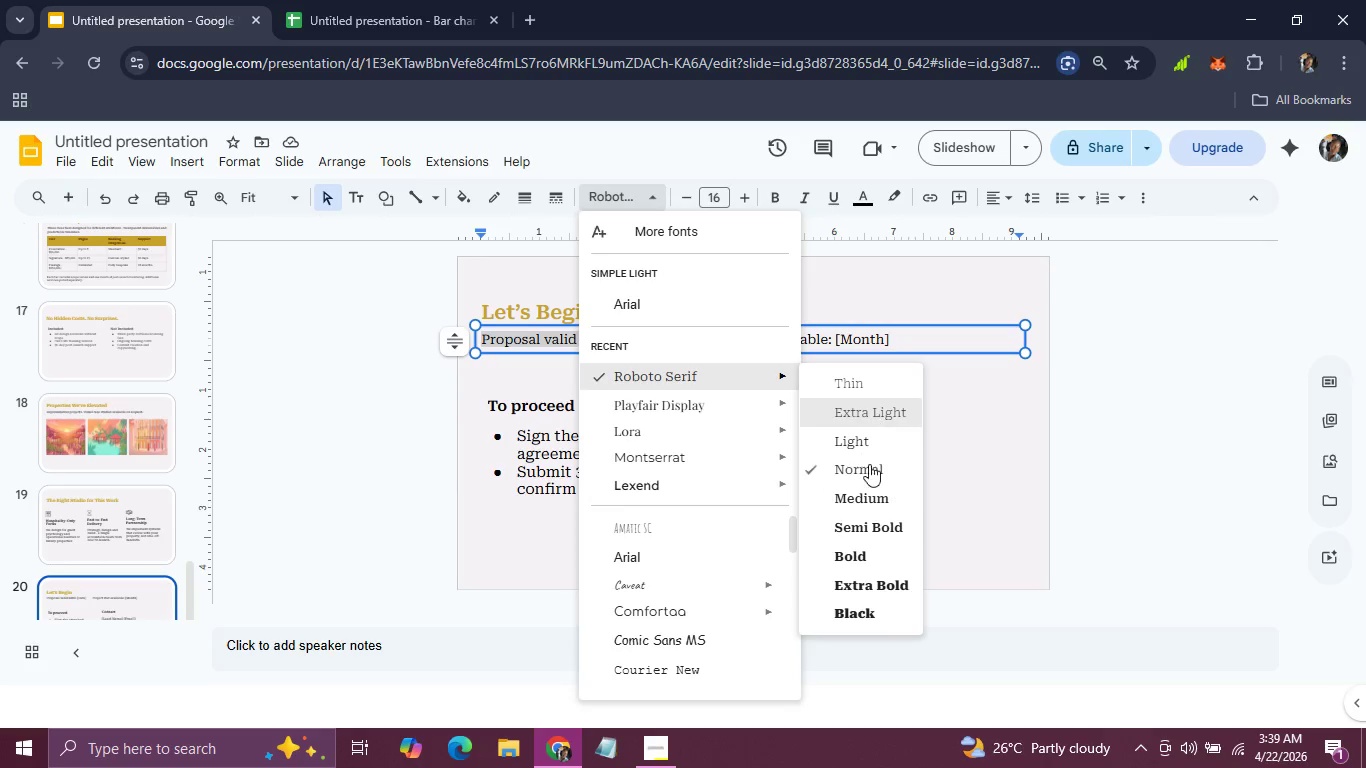 
left_click([869, 498])
 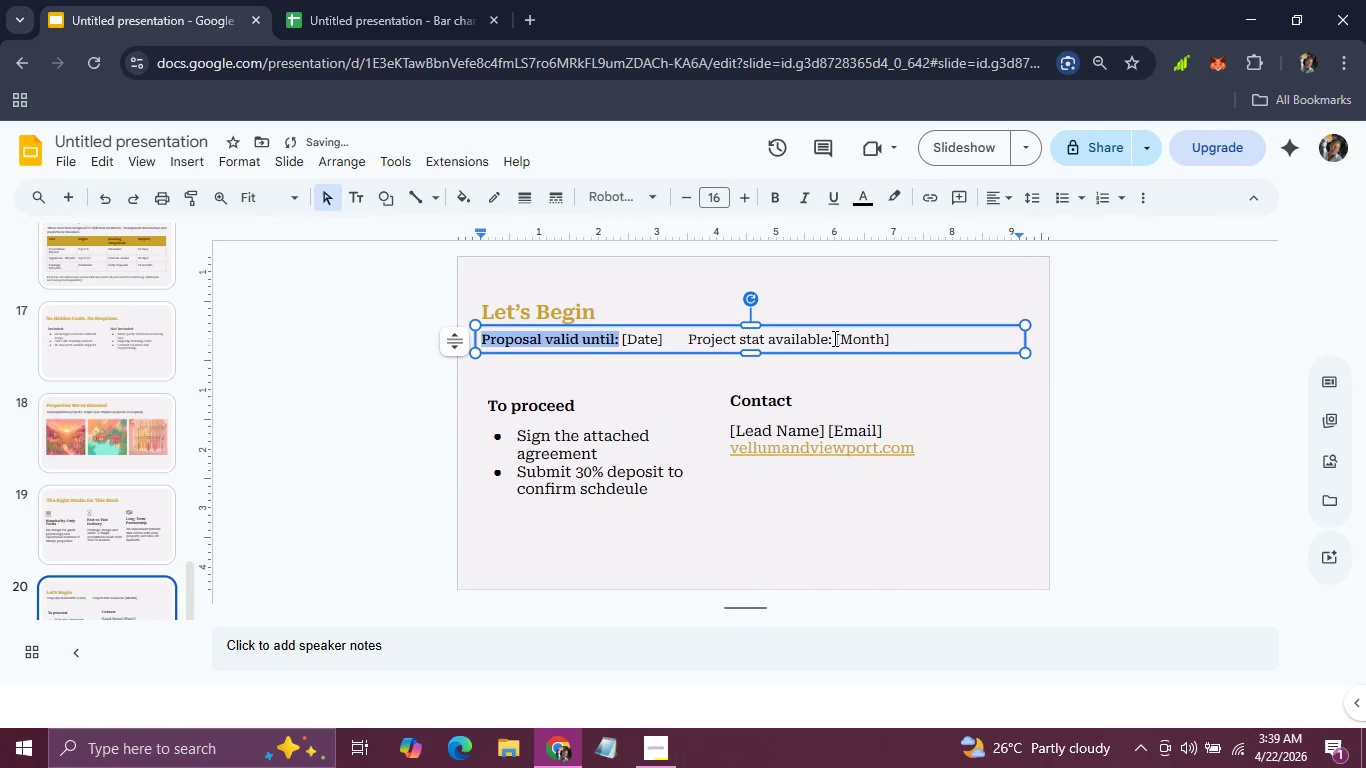 
left_click_drag(start_coordinate=[833, 338], to_coordinate=[688, 339])
 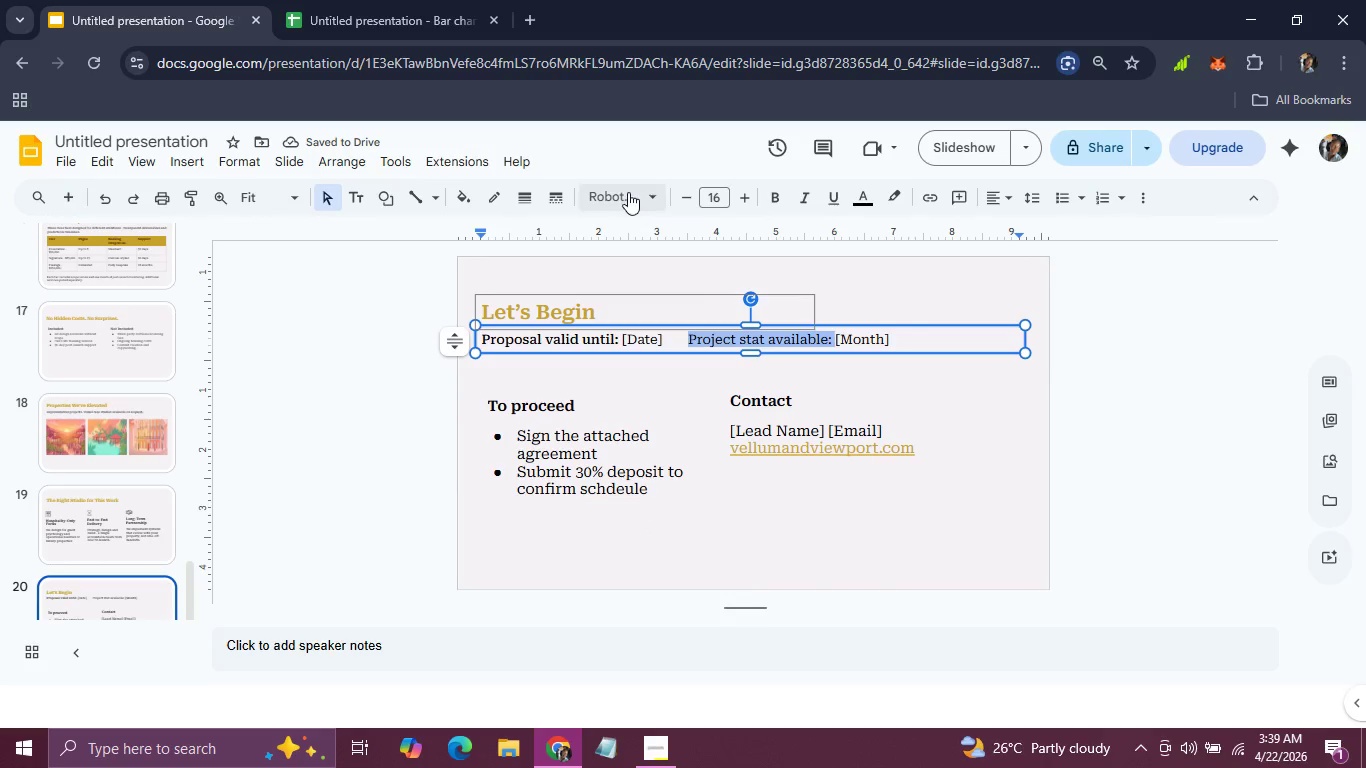 
left_click([628, 192])
 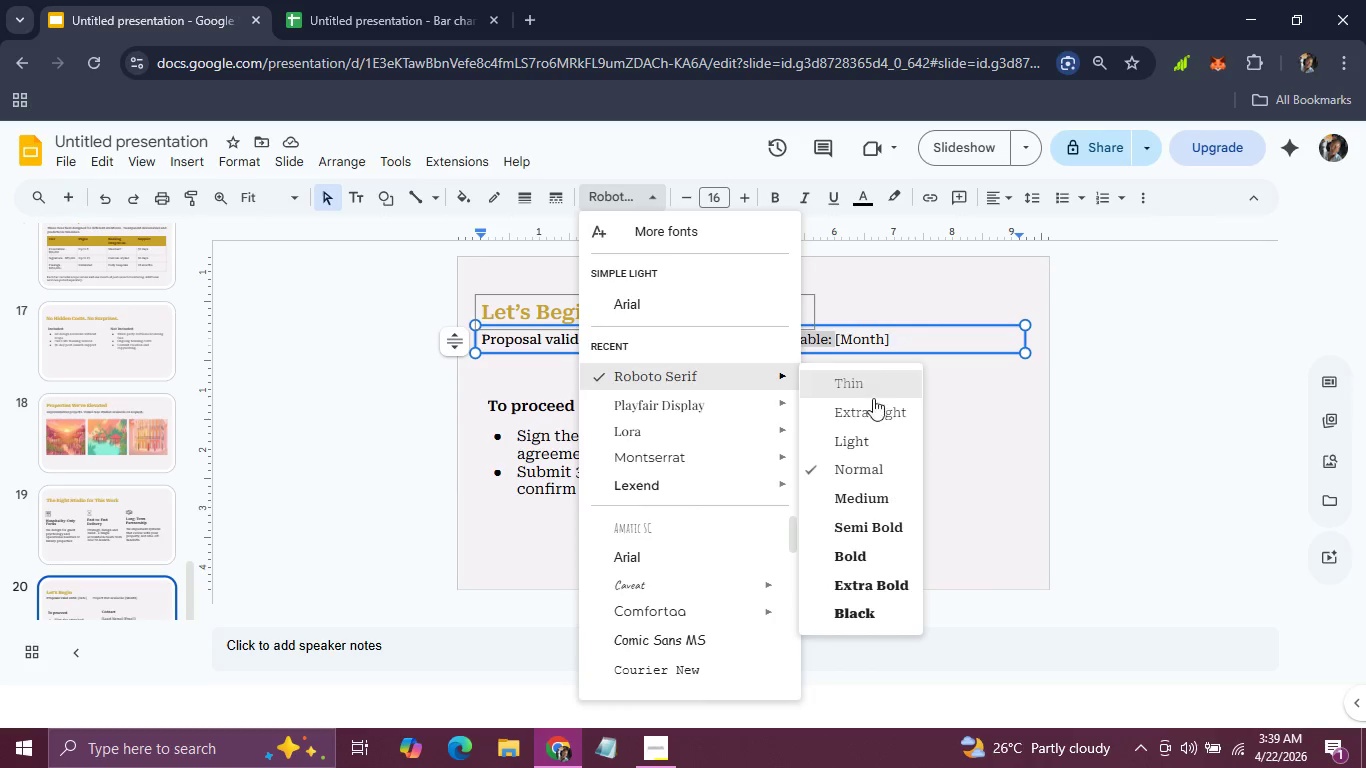 
left_click([857, 492])
 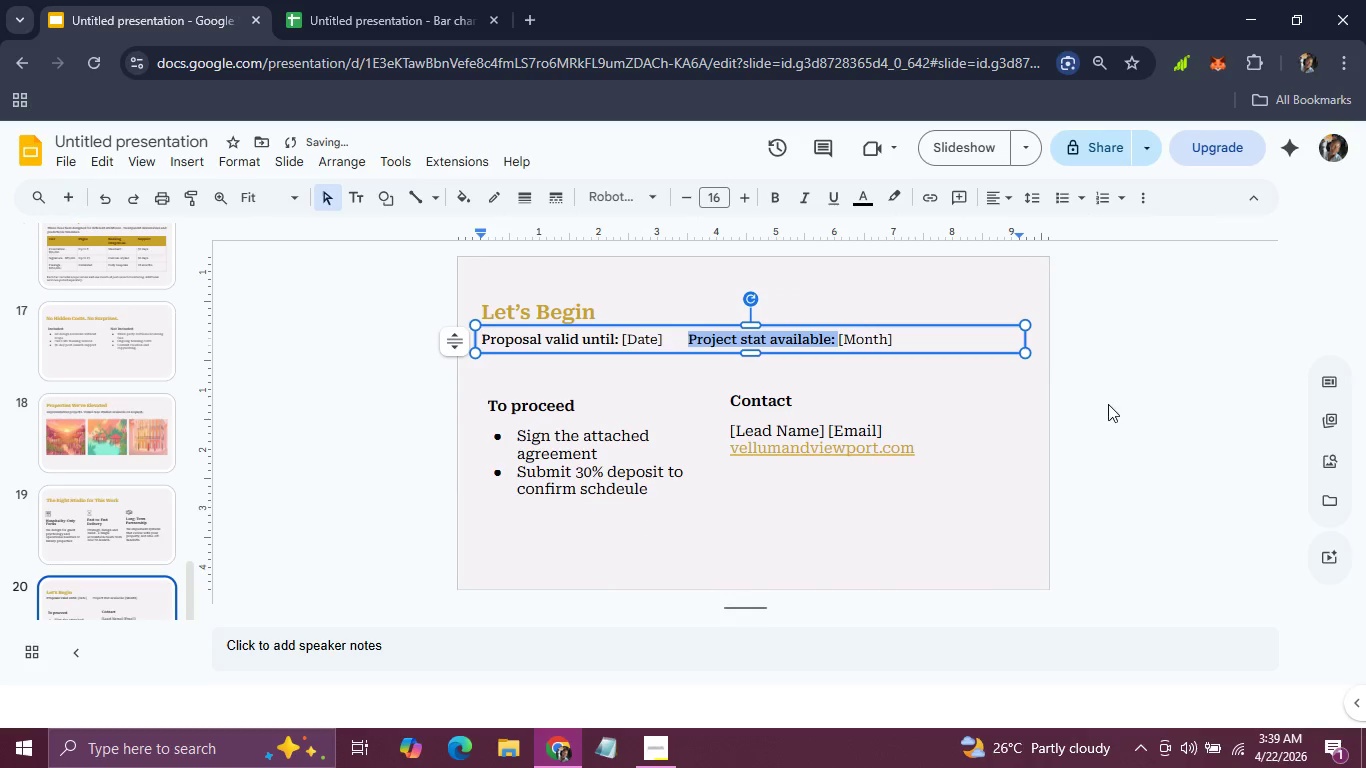 
left_click([1108, 404])
 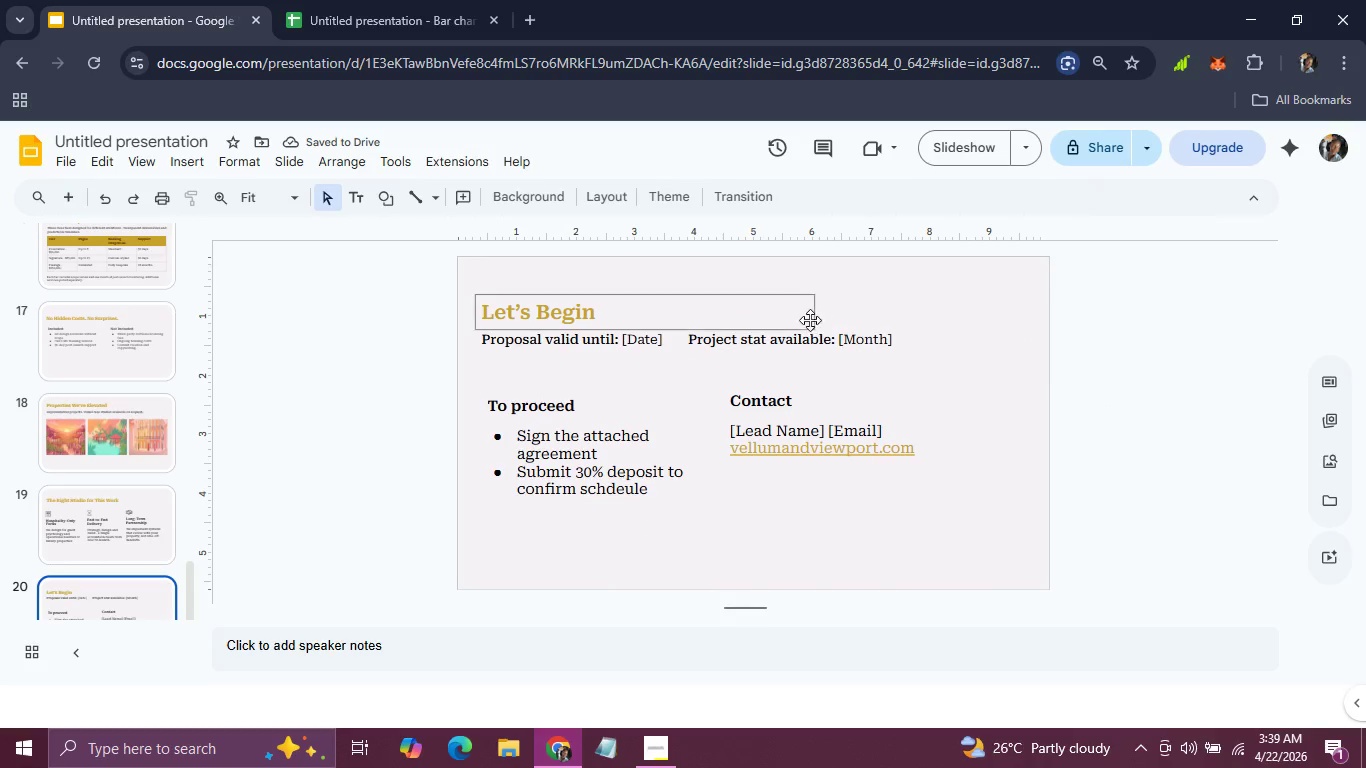 
left_click([757, 336])
 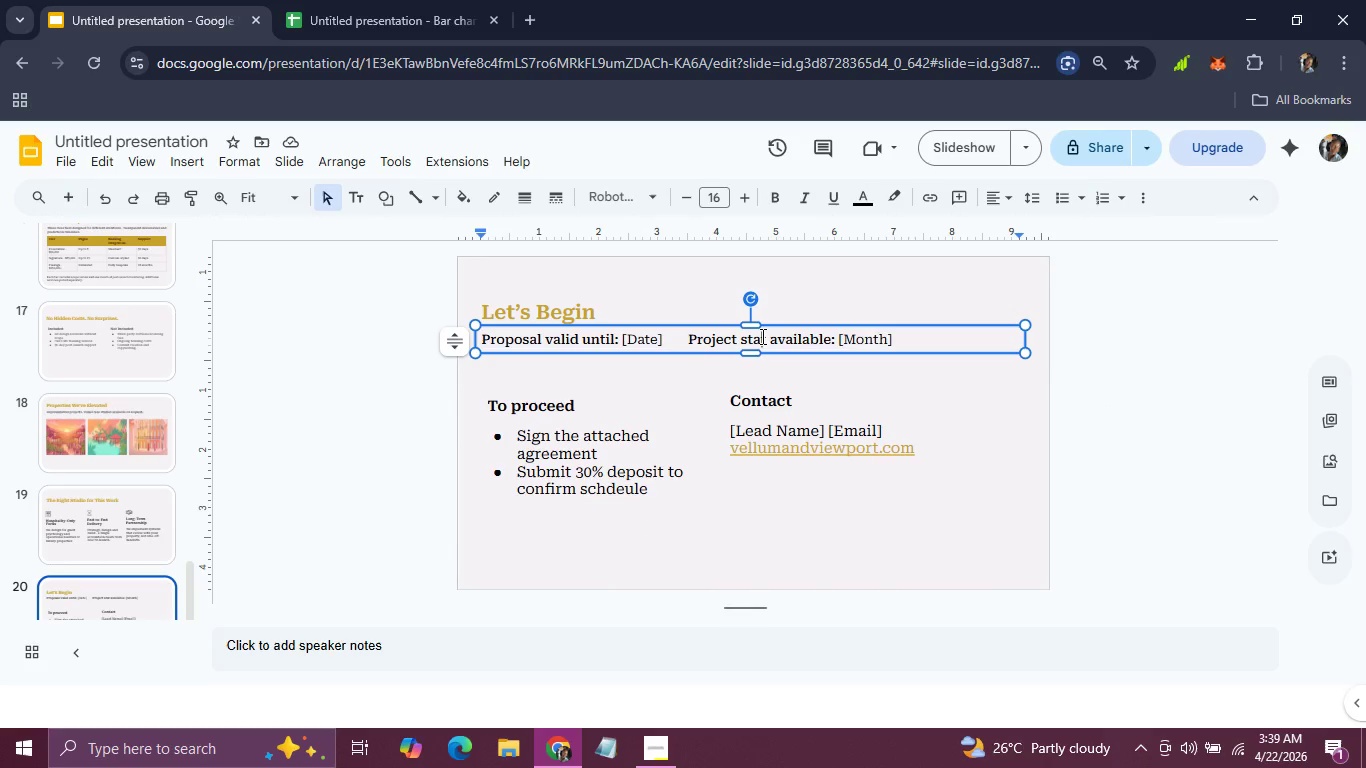 
key(R)
 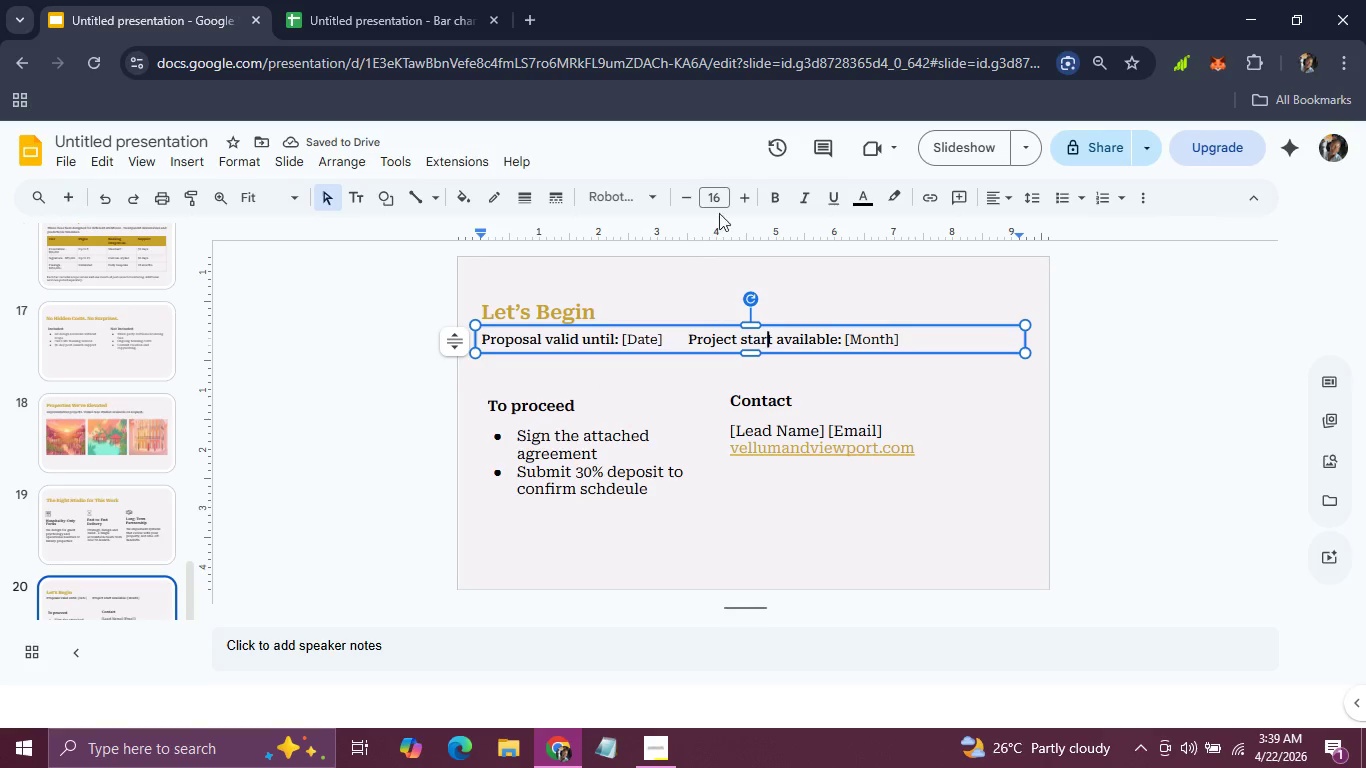 
double_click([738, 203])
 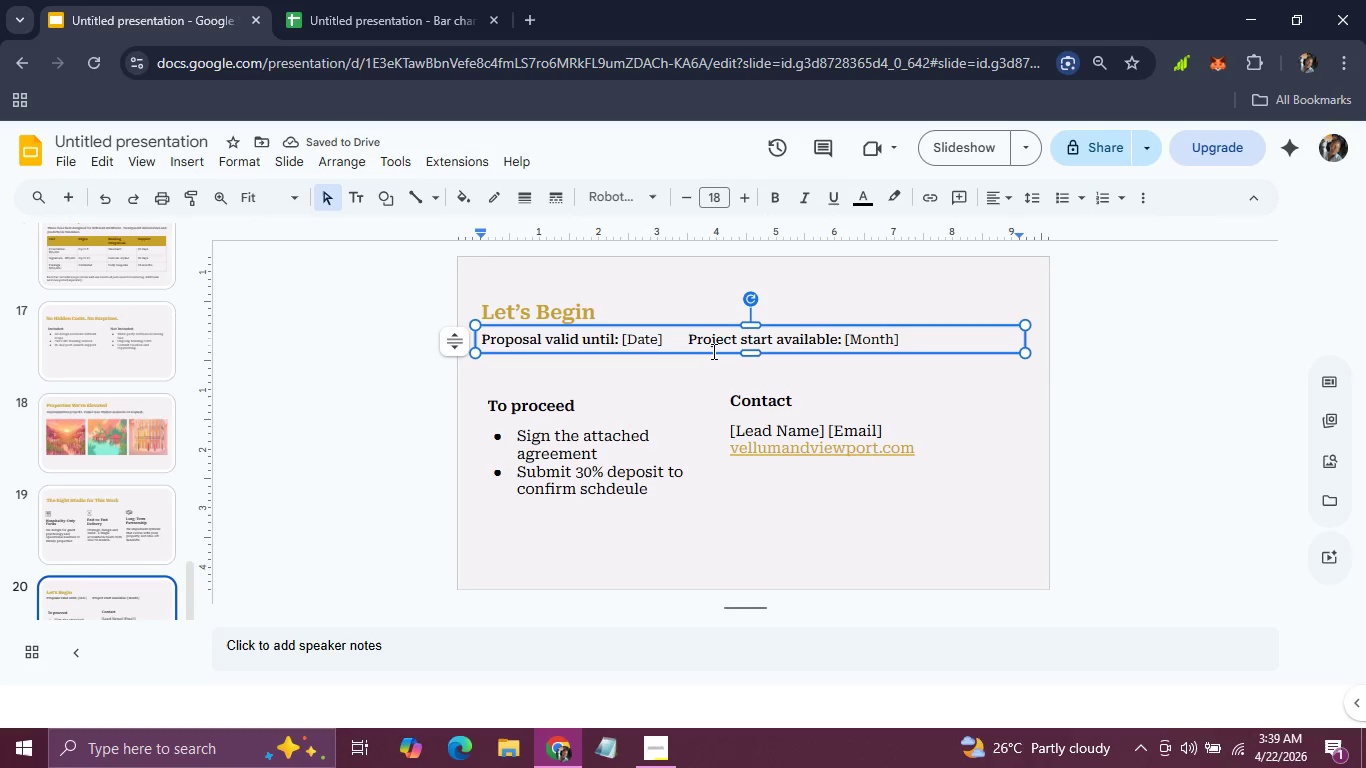 
left_click([711, 357])
 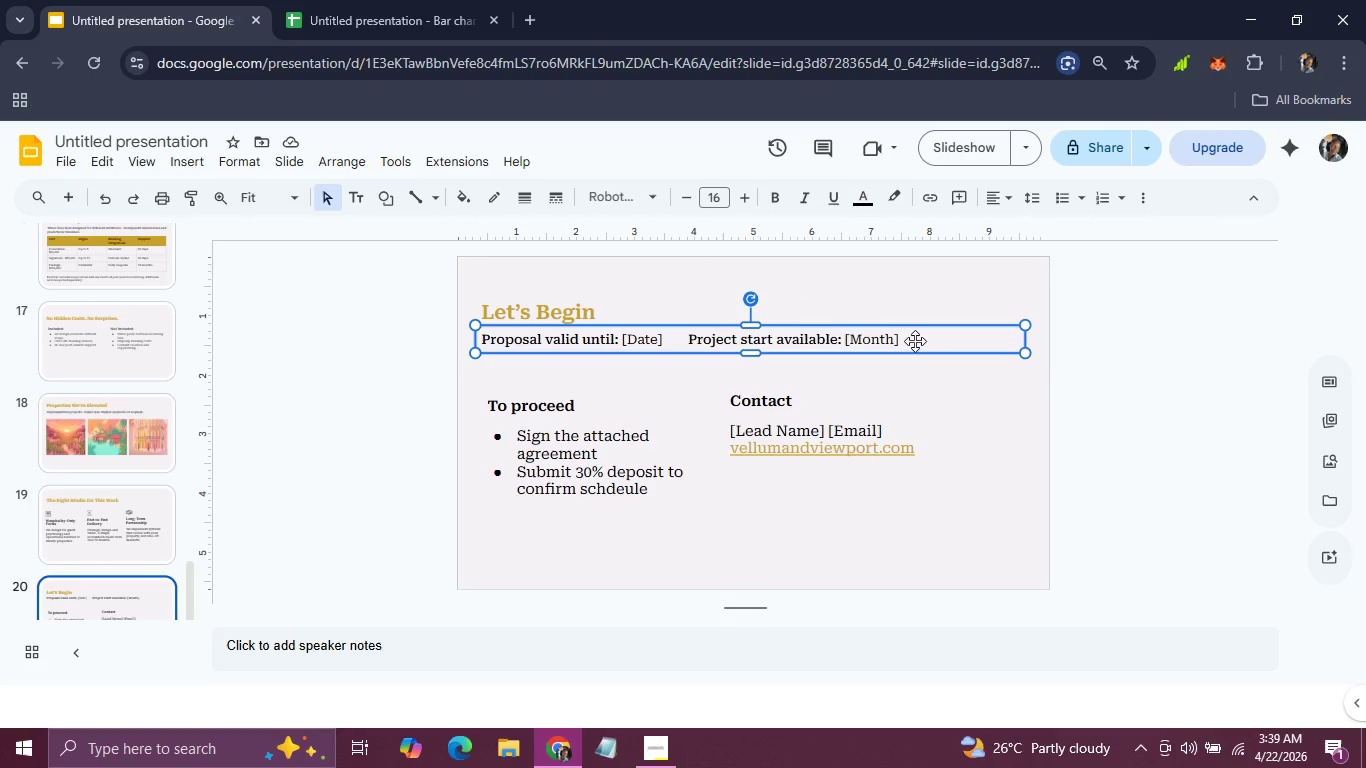 
double_click([915, 341])
 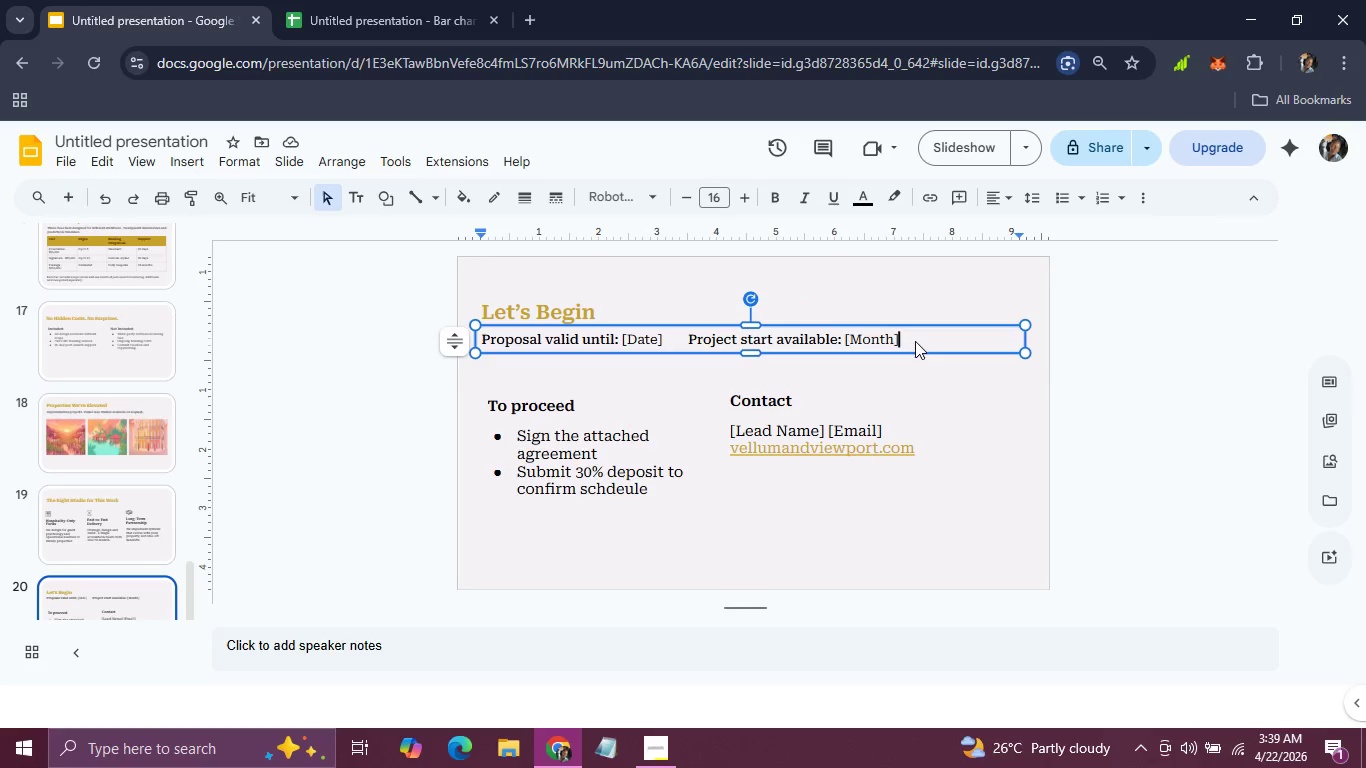 
double_click([915, 341])
 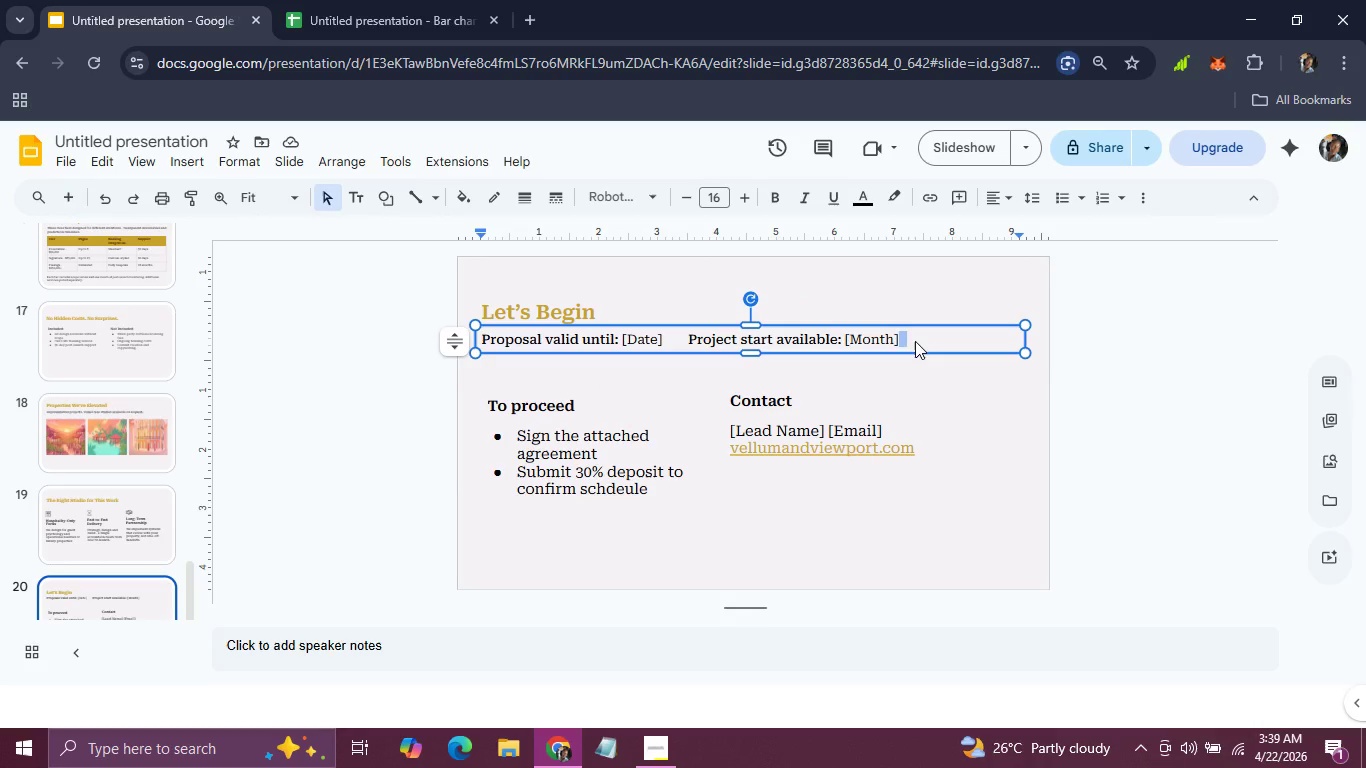 
left_click([915, 341])
 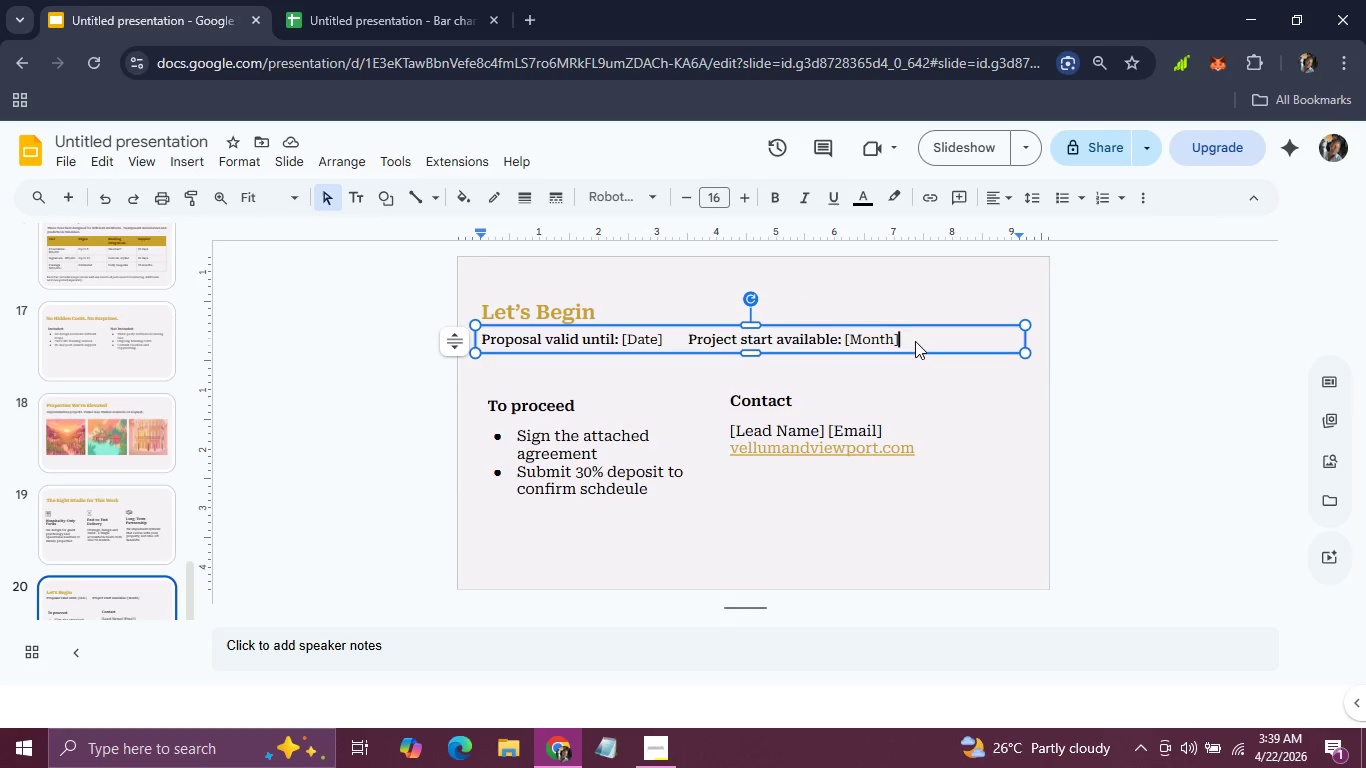 
left_click_drag(start_coordinate=[915, 341], to_coordinate=[465, 354])
 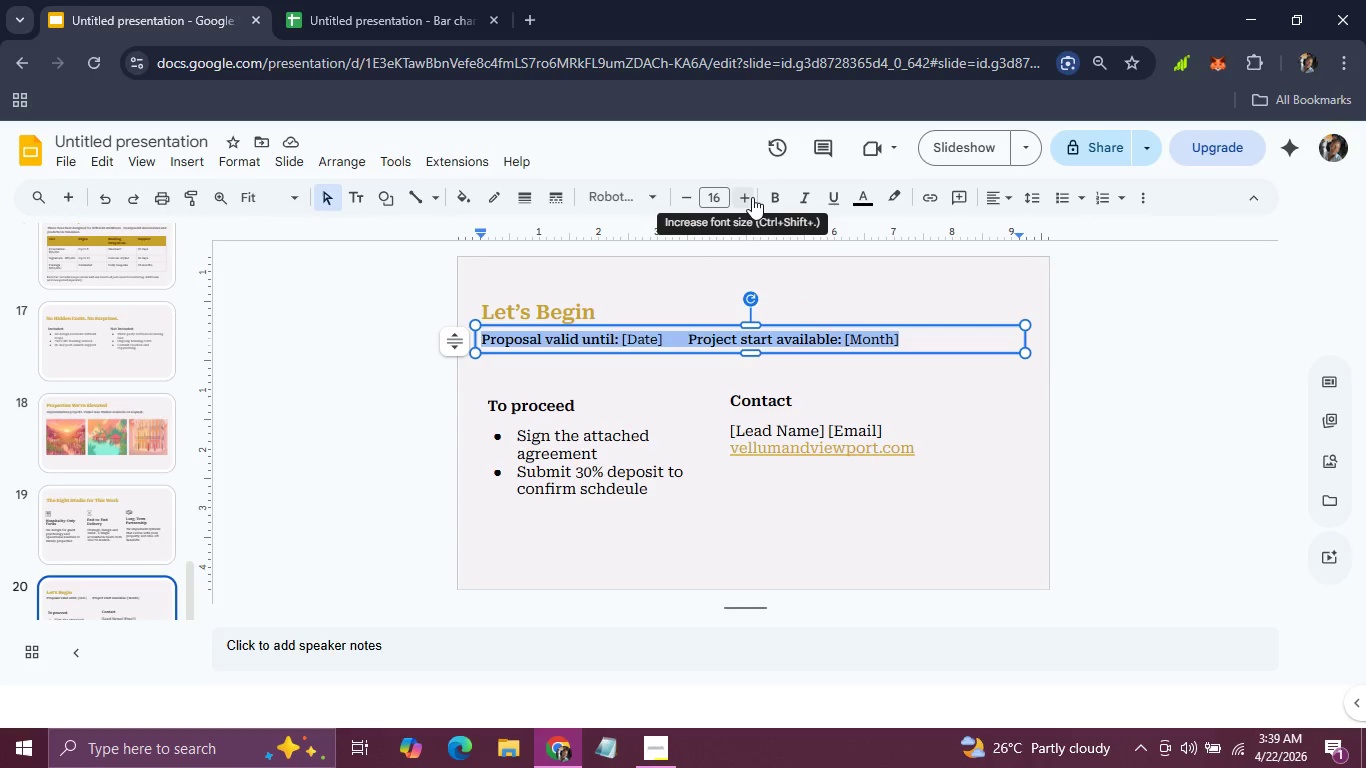 
double_click([752, 197])
 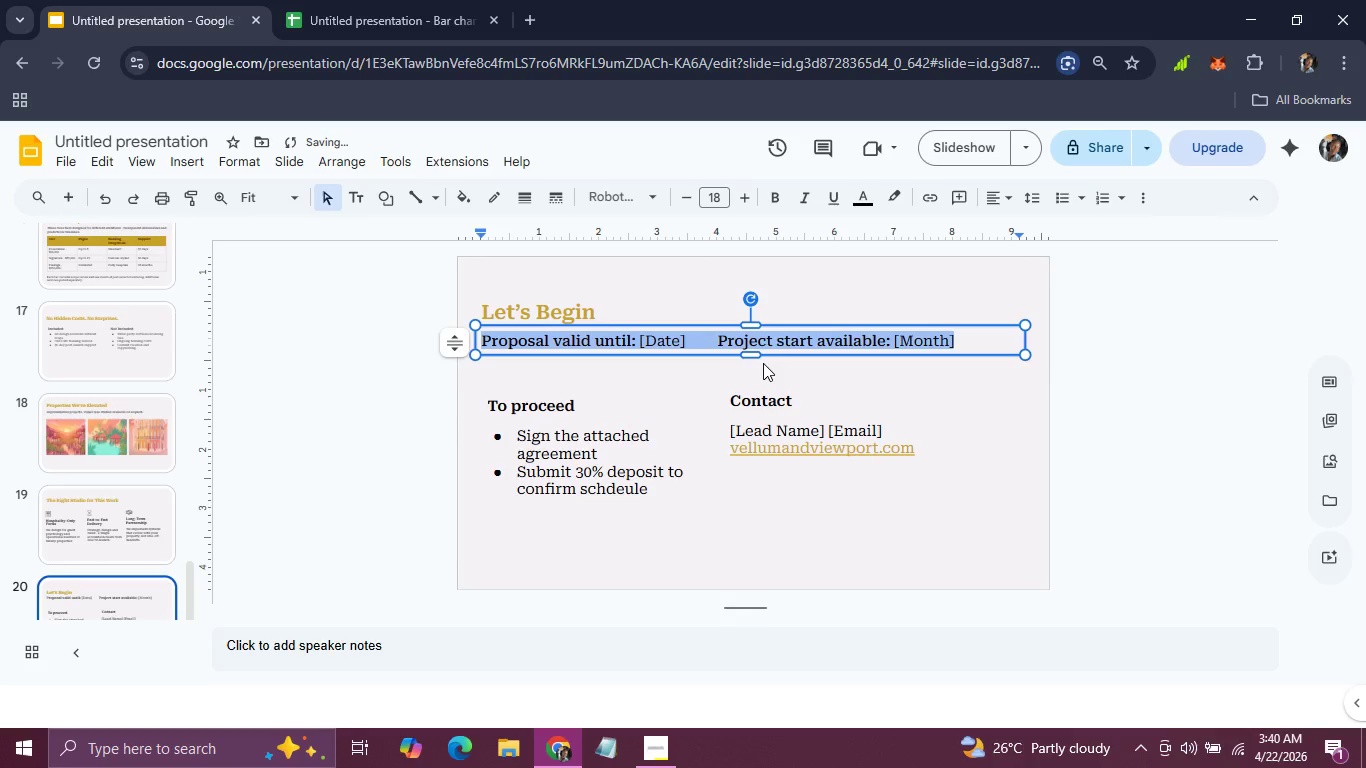 
hold_key(key=ArrowDown, duration=0.48)
 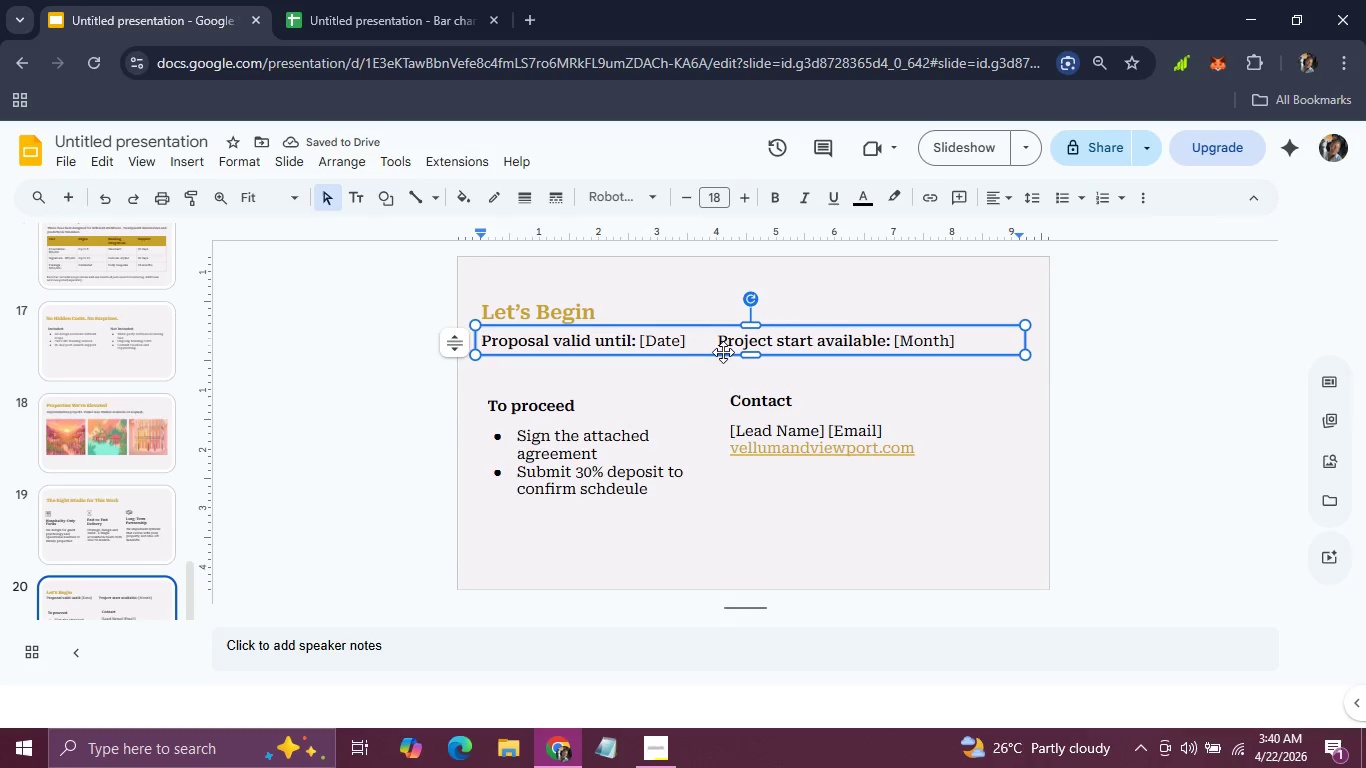 
left_click([723, 351])
 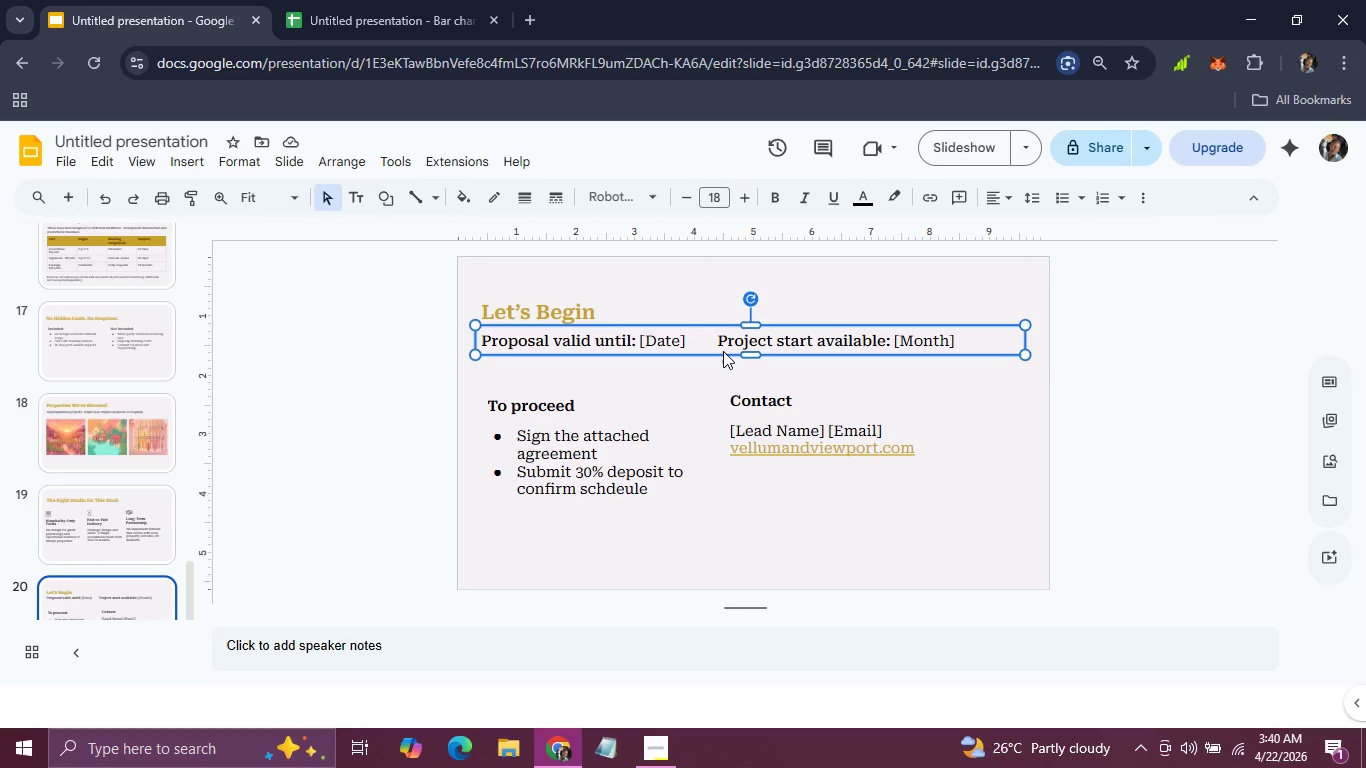 
key(ArrowDown)
 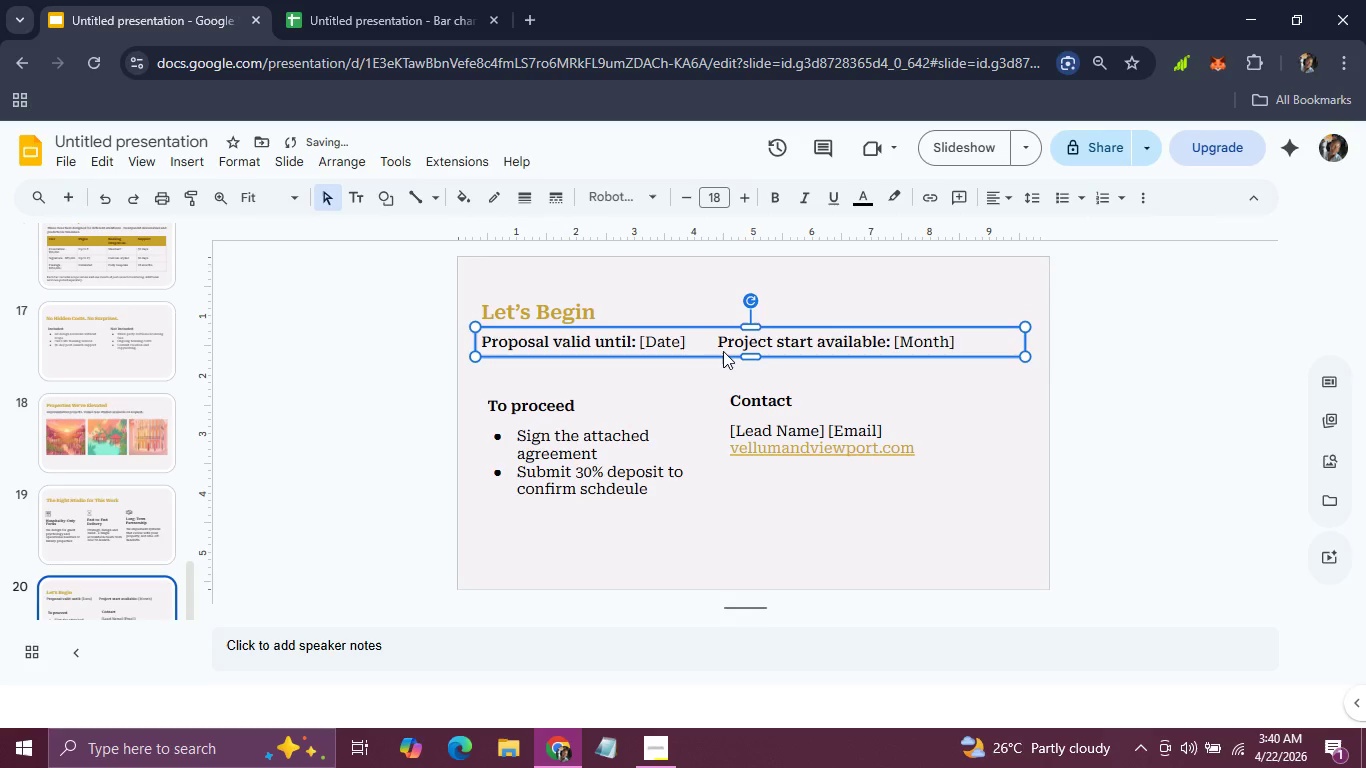 
key(ArrowDown)
 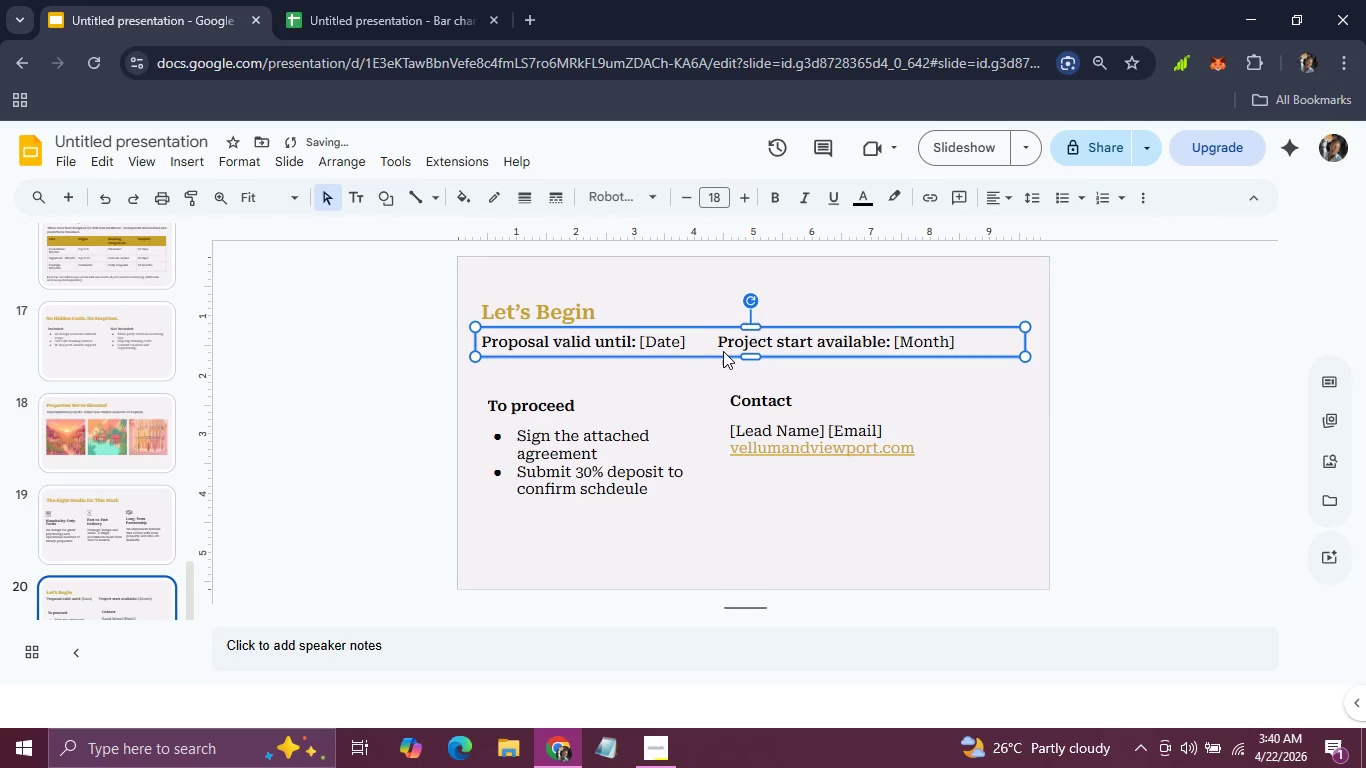 
key(ArrowDown)
 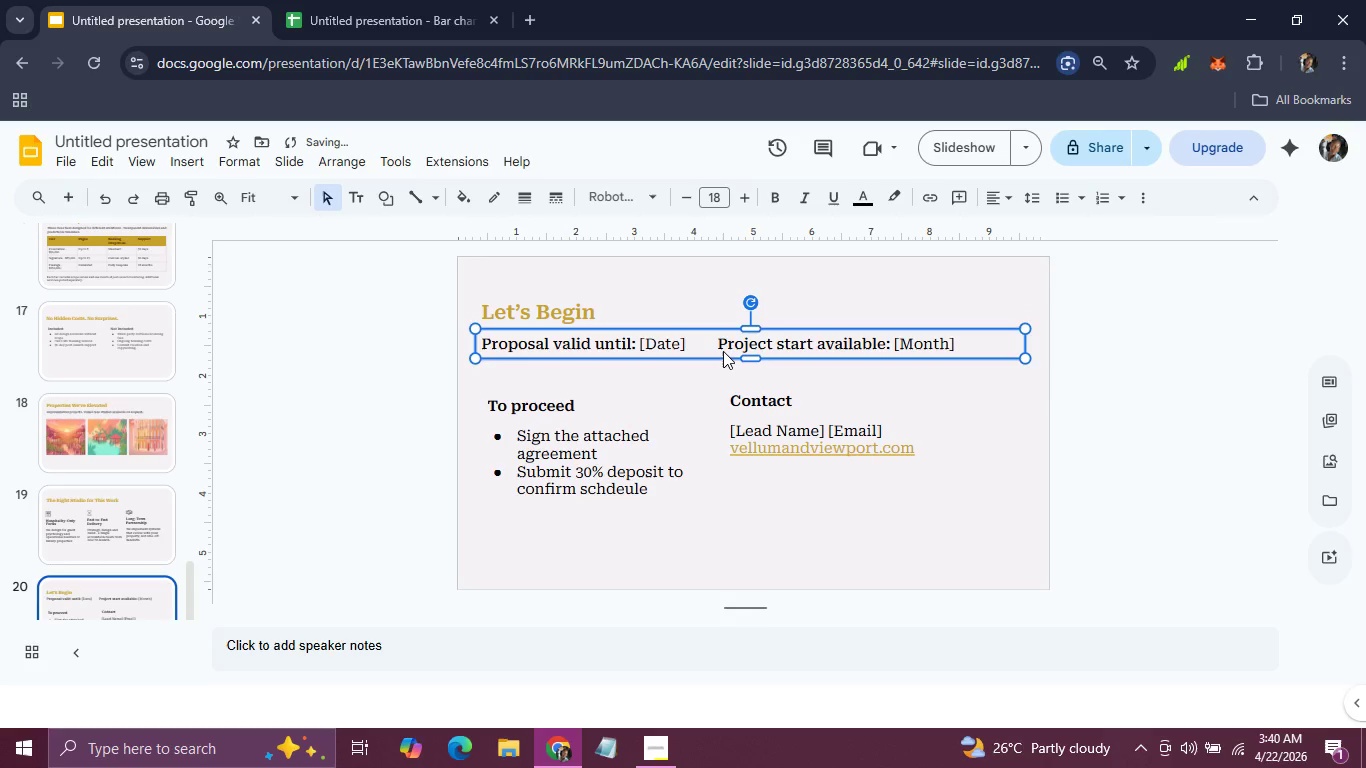 
key(ArrowDown)
 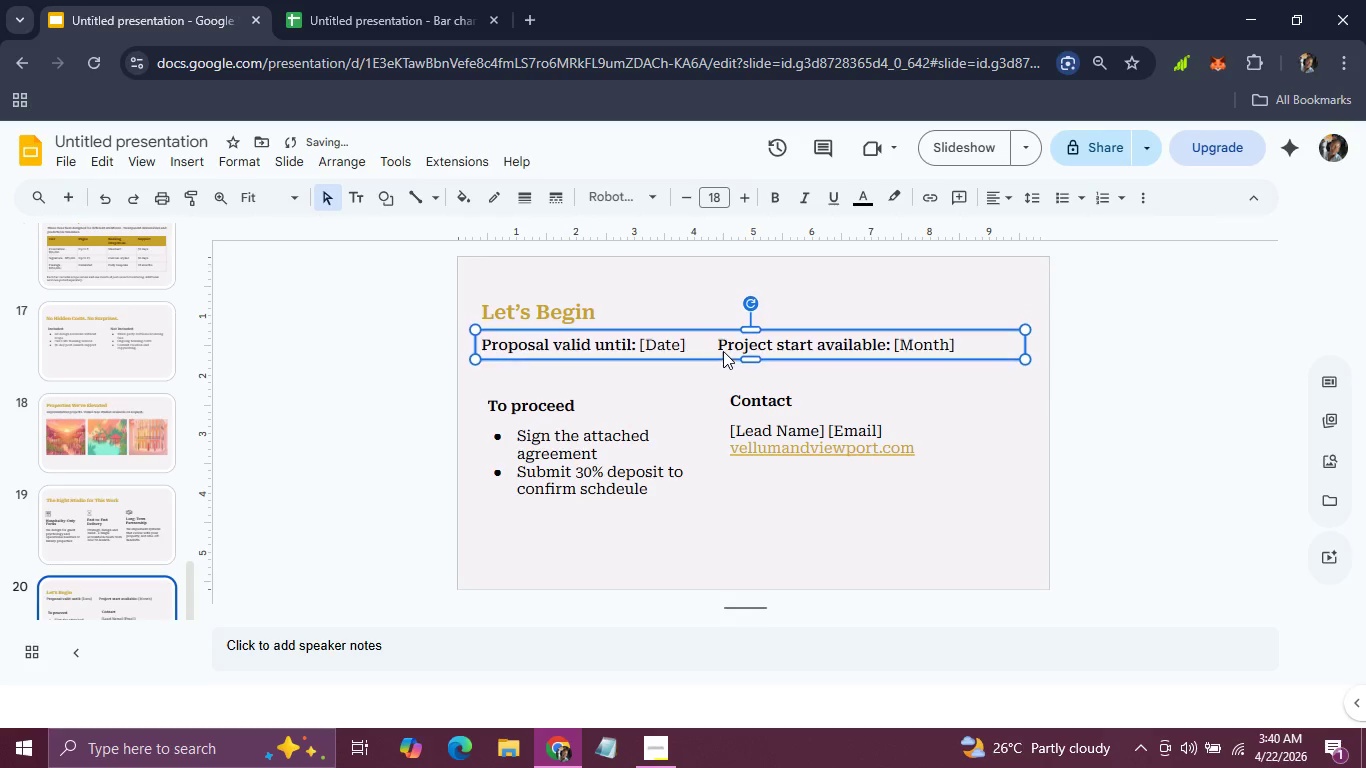 
key(ArrowDown)
 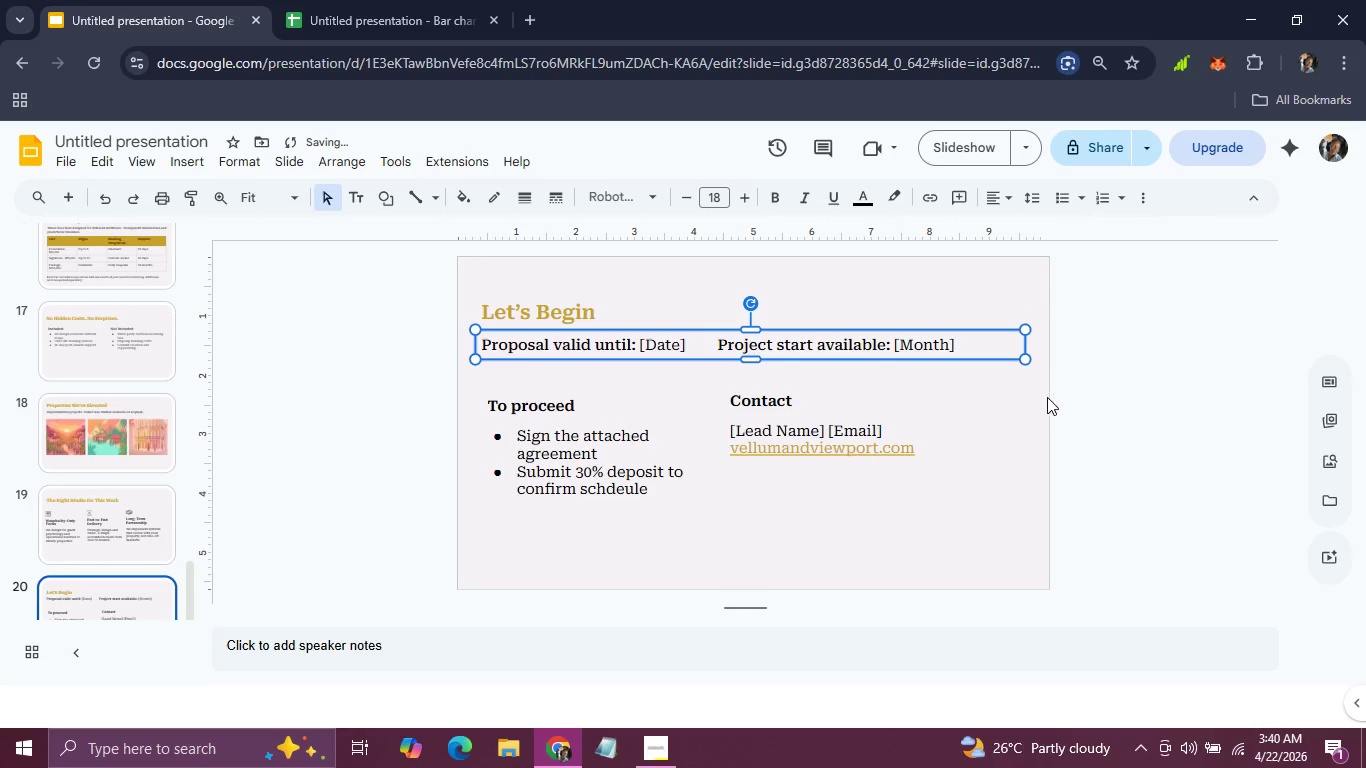 
left_click([1102, 407])
 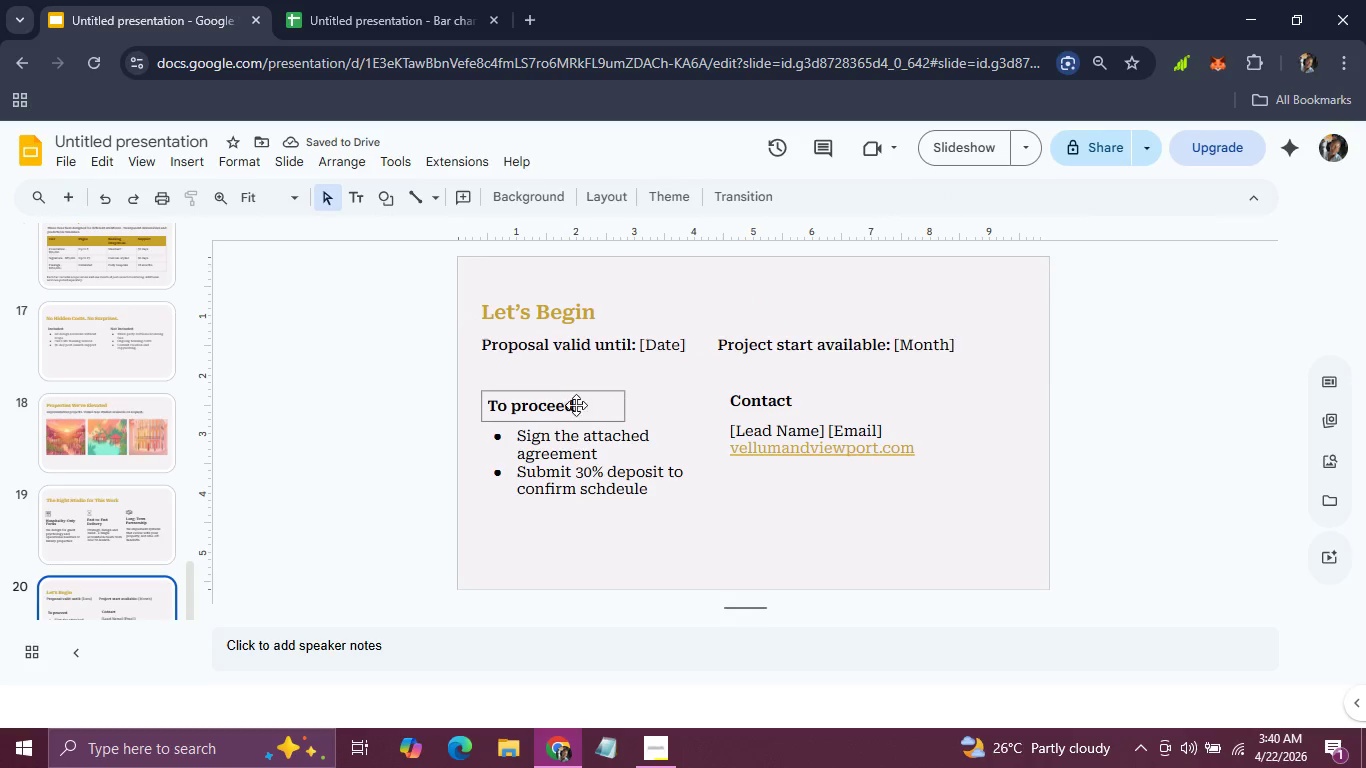 
left_click([570, 405])
 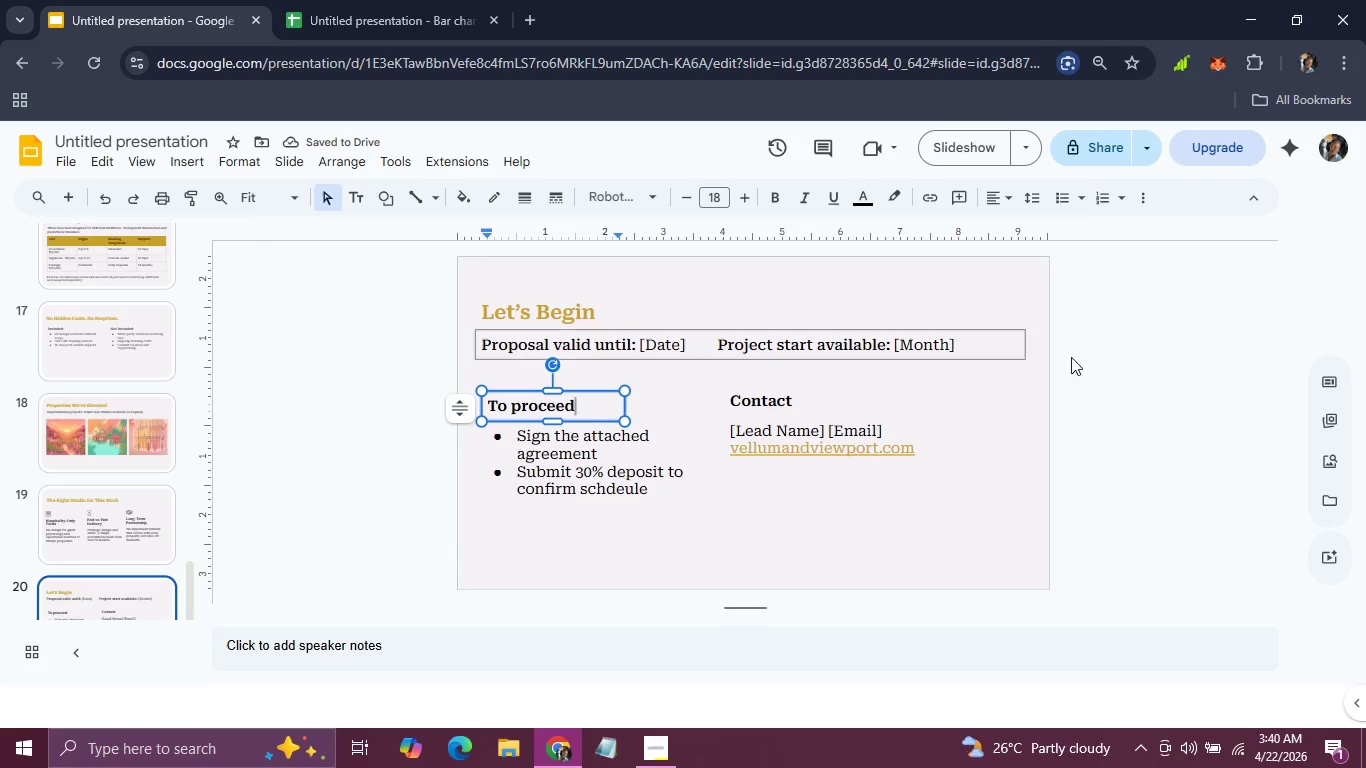 
left_click([1095, 358])
 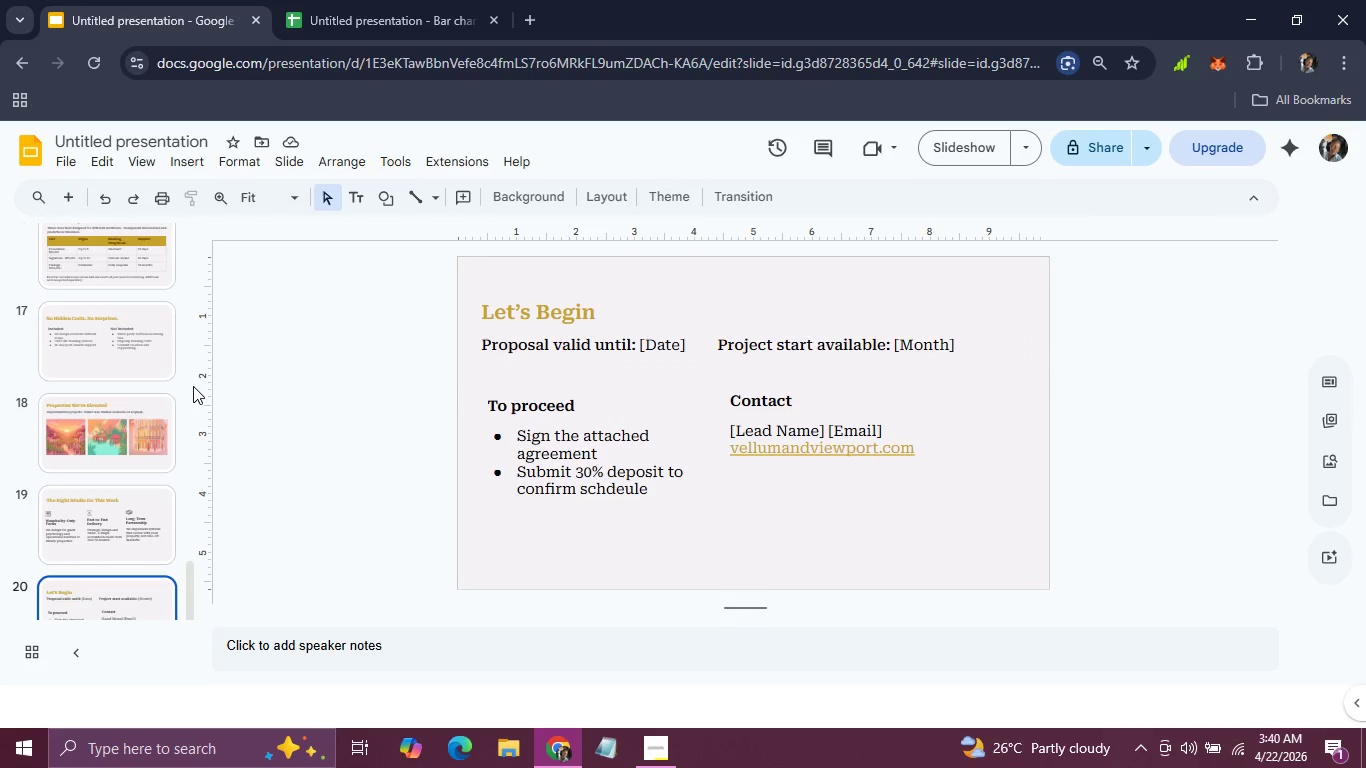 
scroll: coordinate [87, 359], scroll_direction: up, amount: 27.0
 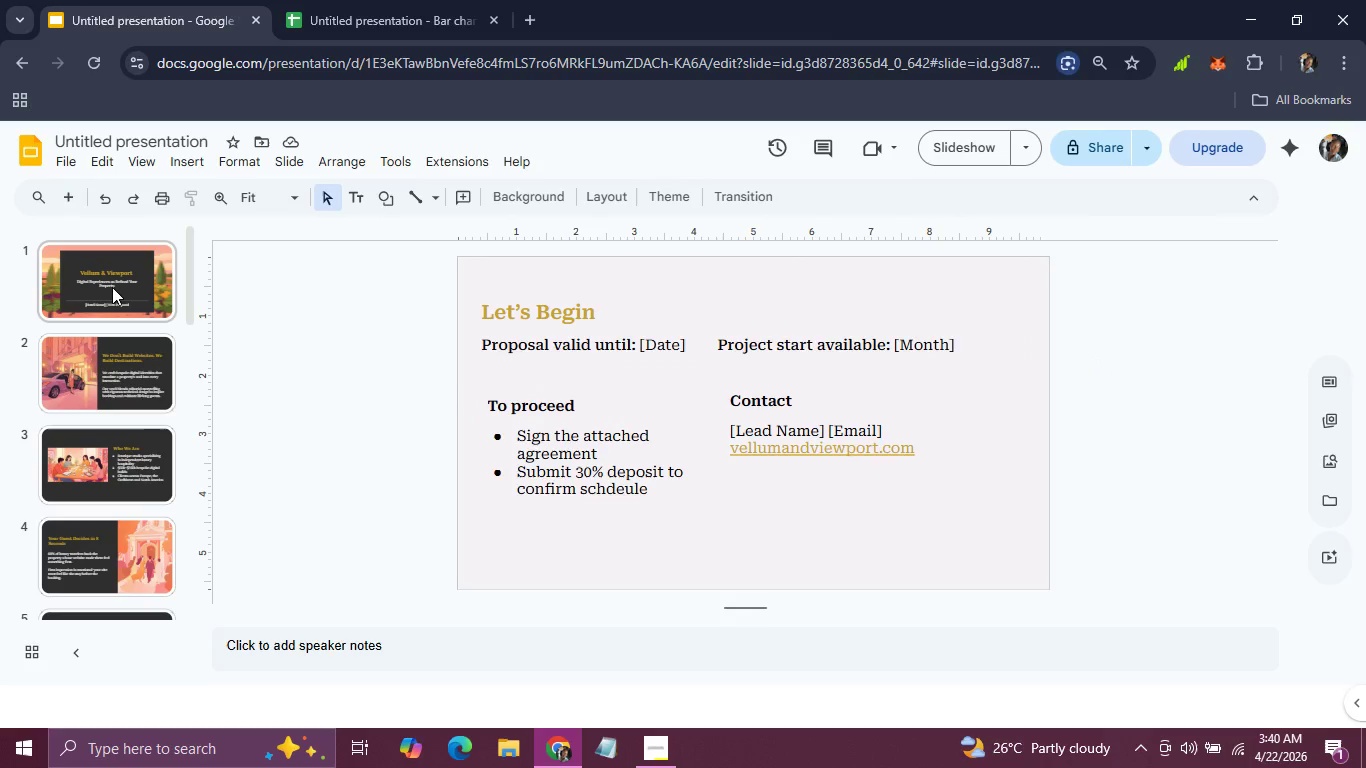 
left_click([112, 287])
 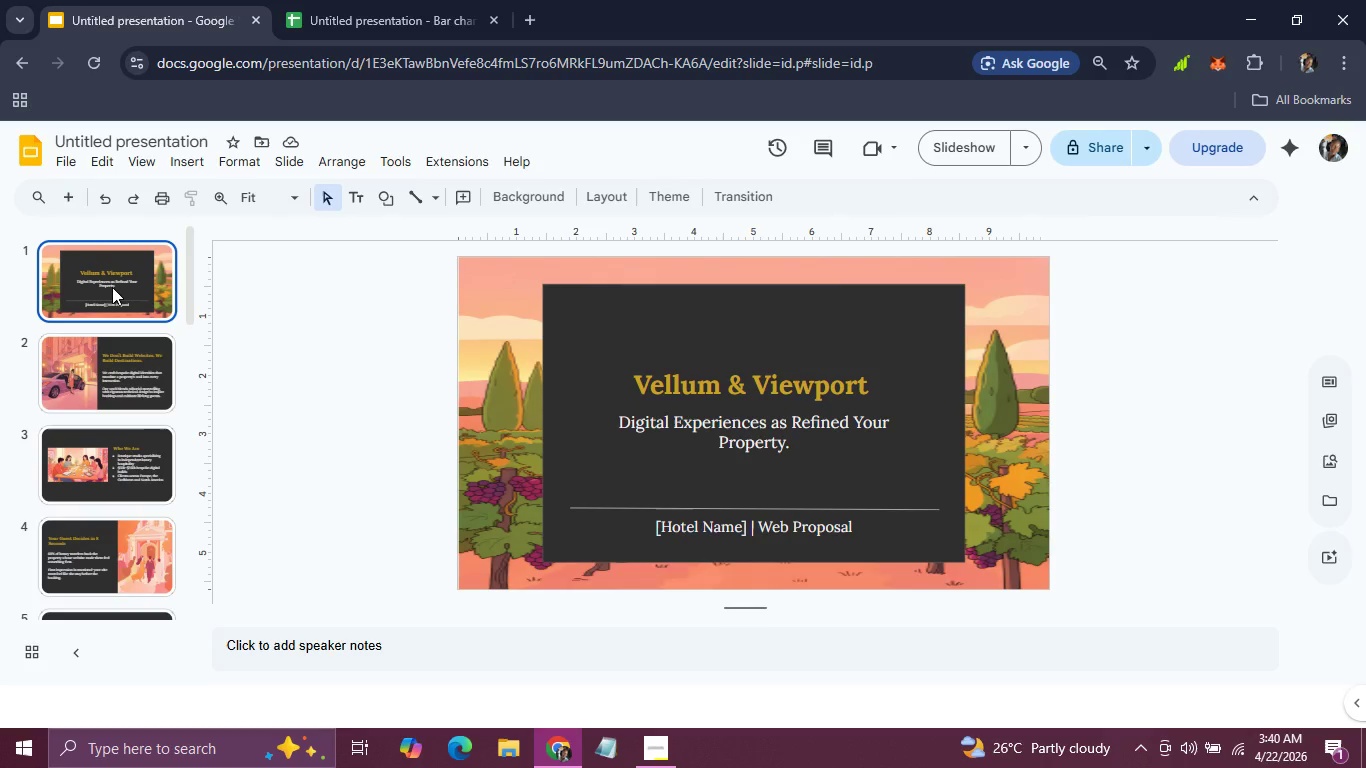 
wait(18.67)
 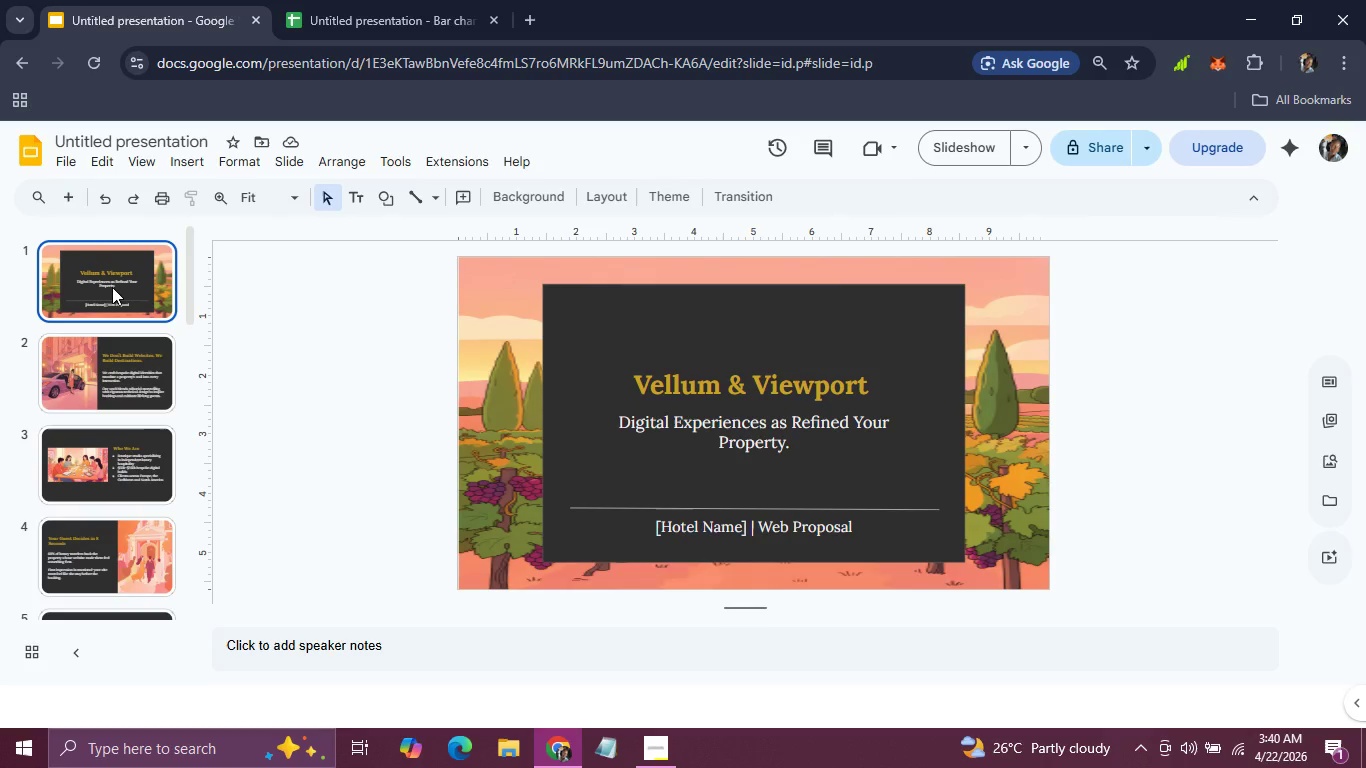 
left_click([961, 146])
 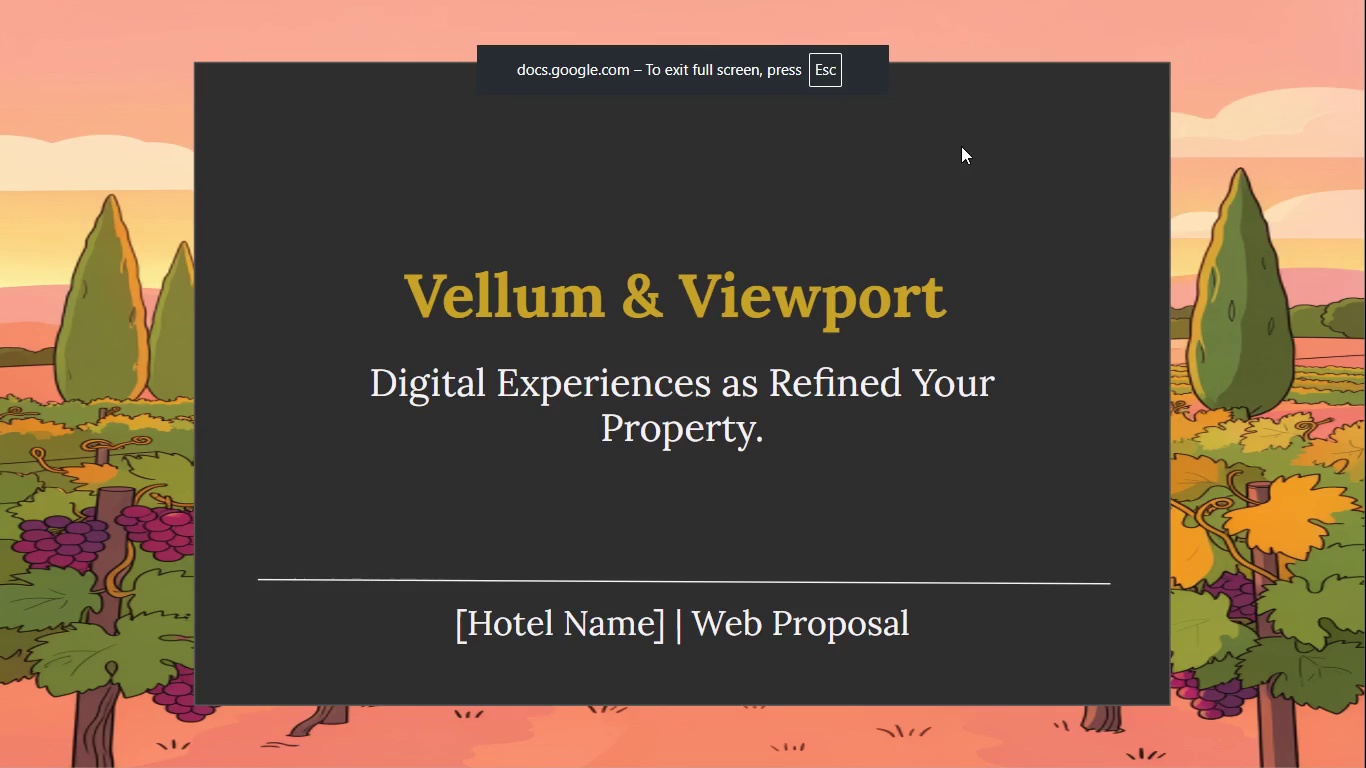 
key(ArrowRight)
 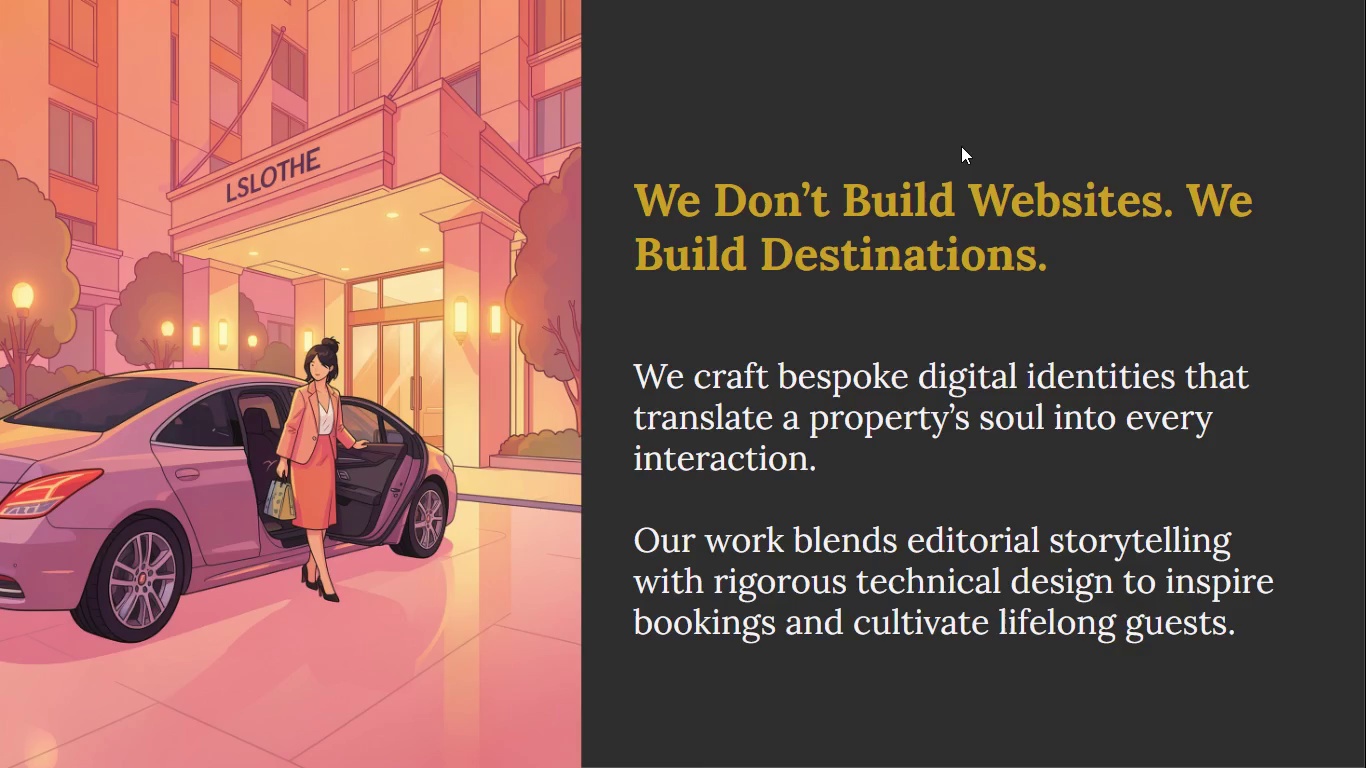 
key(ArrowRight)
 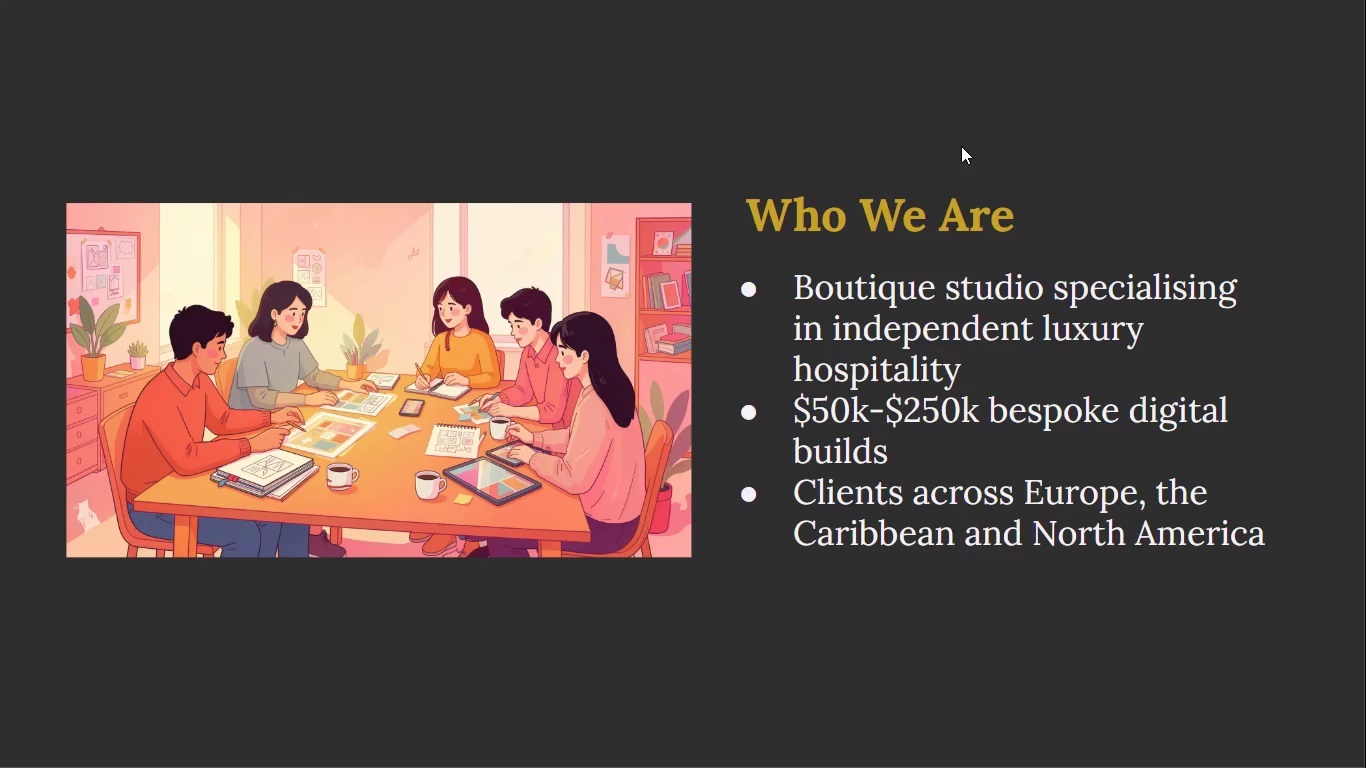 
key(ArrowRight)
 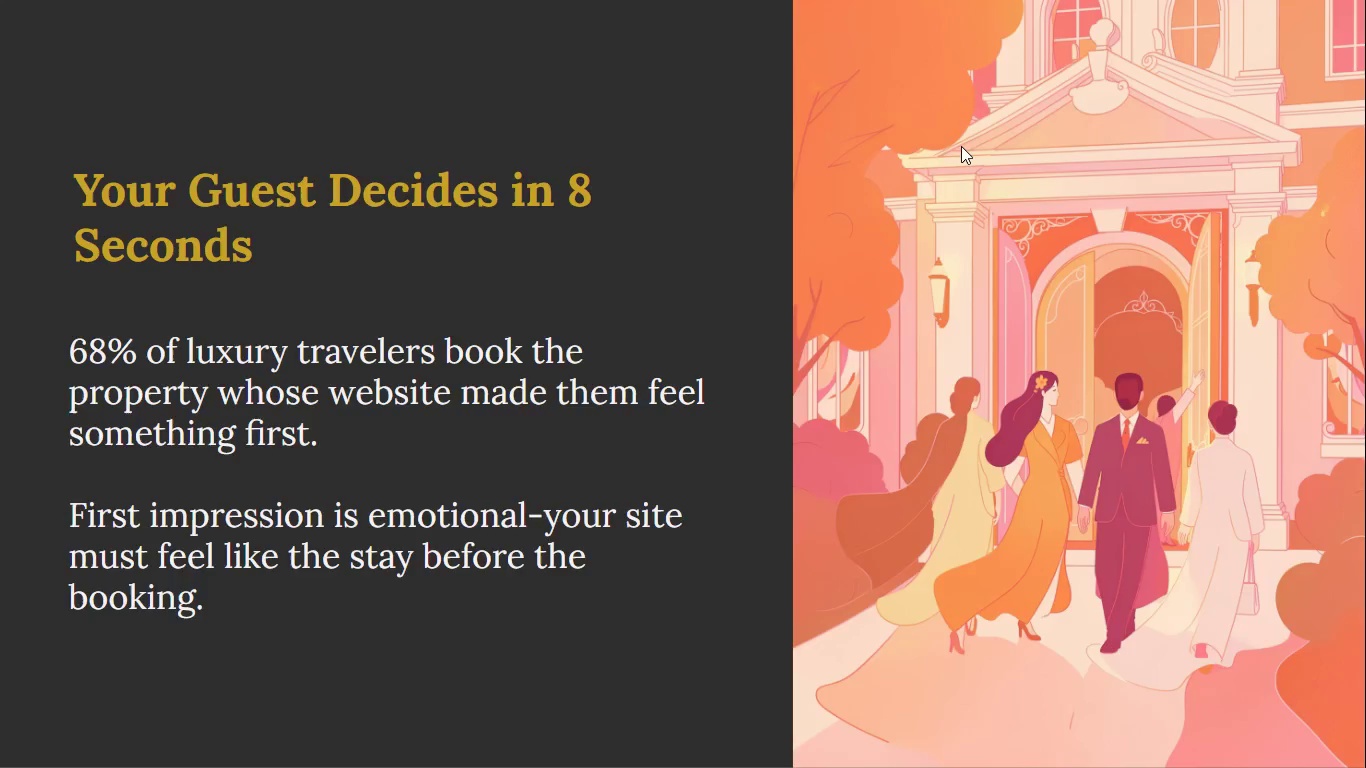 
key(ArrowRight)
 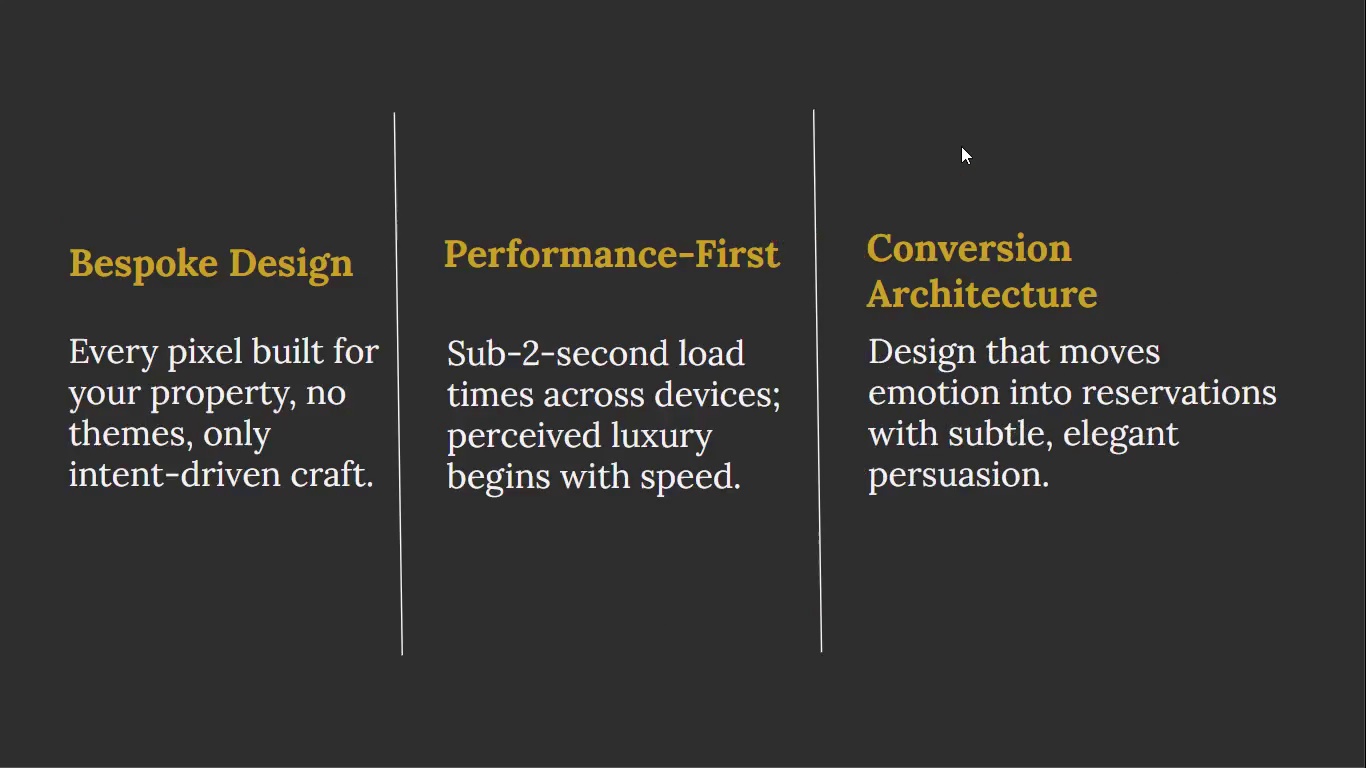 
key(ArrowRight)
 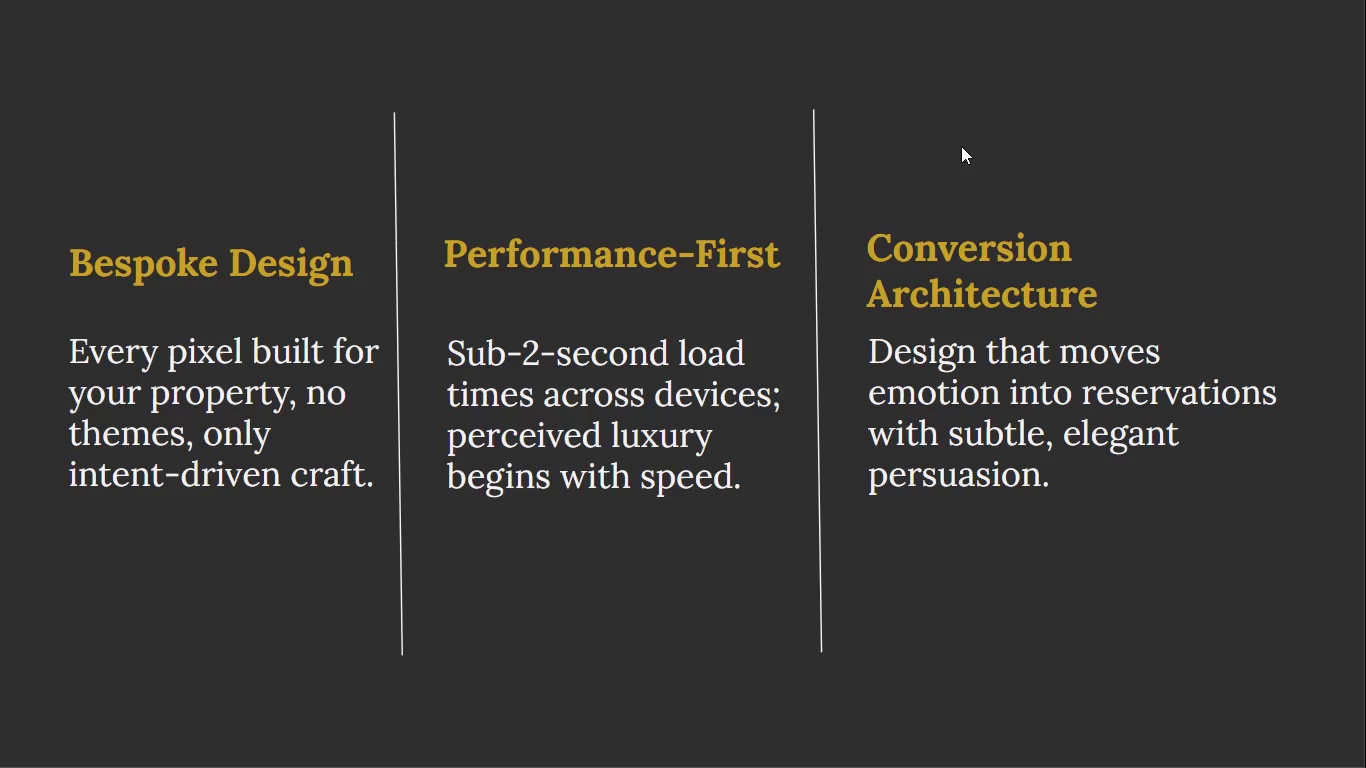 
key(ArrowRight)
 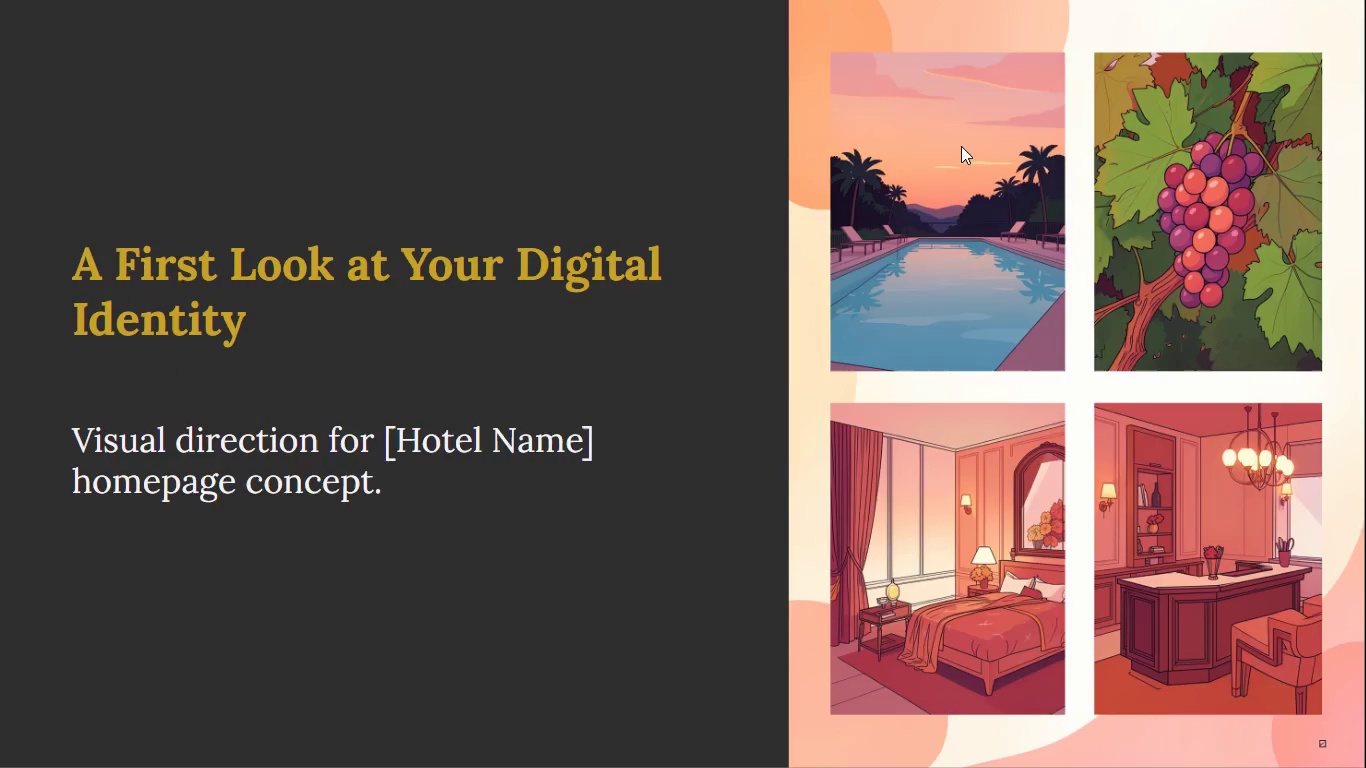 
key(ArrowRight)
 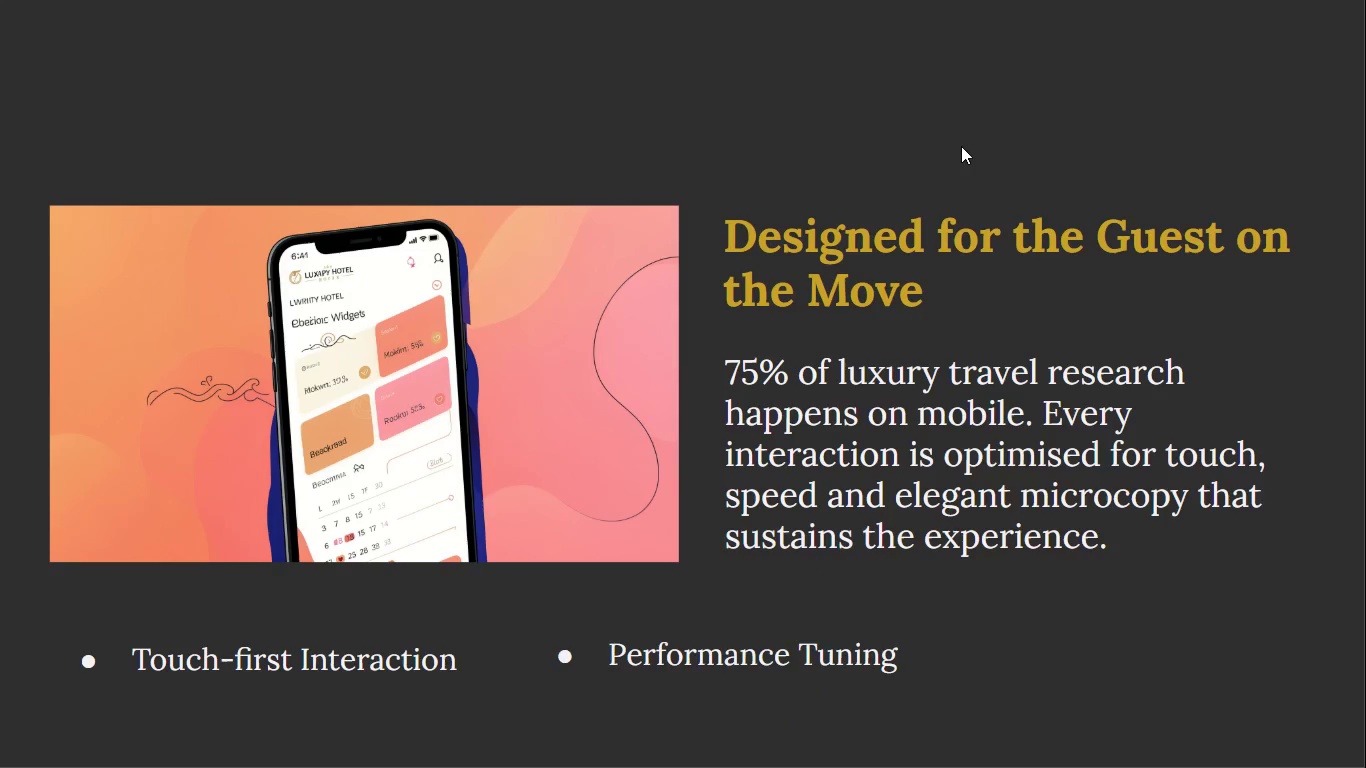 
key(ArrowRight)
 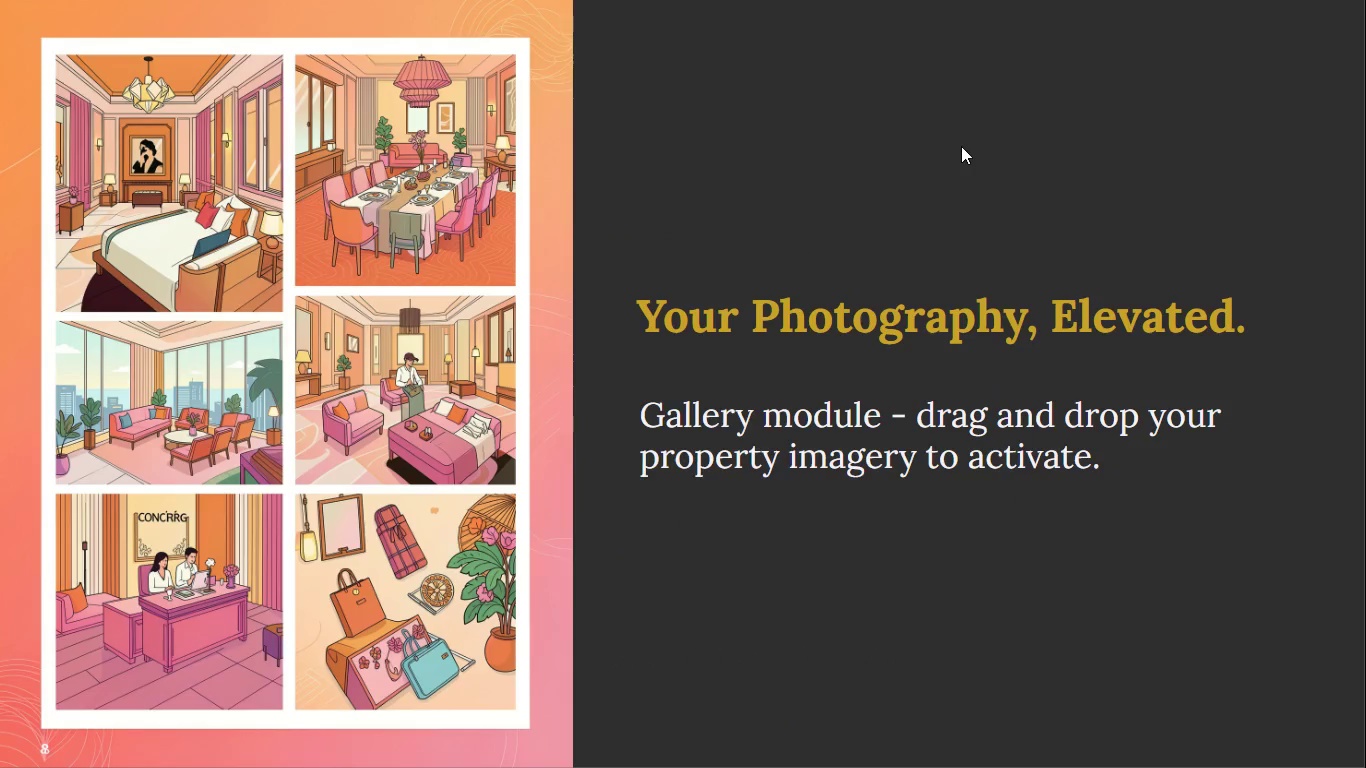 
key(ArrowRight)
 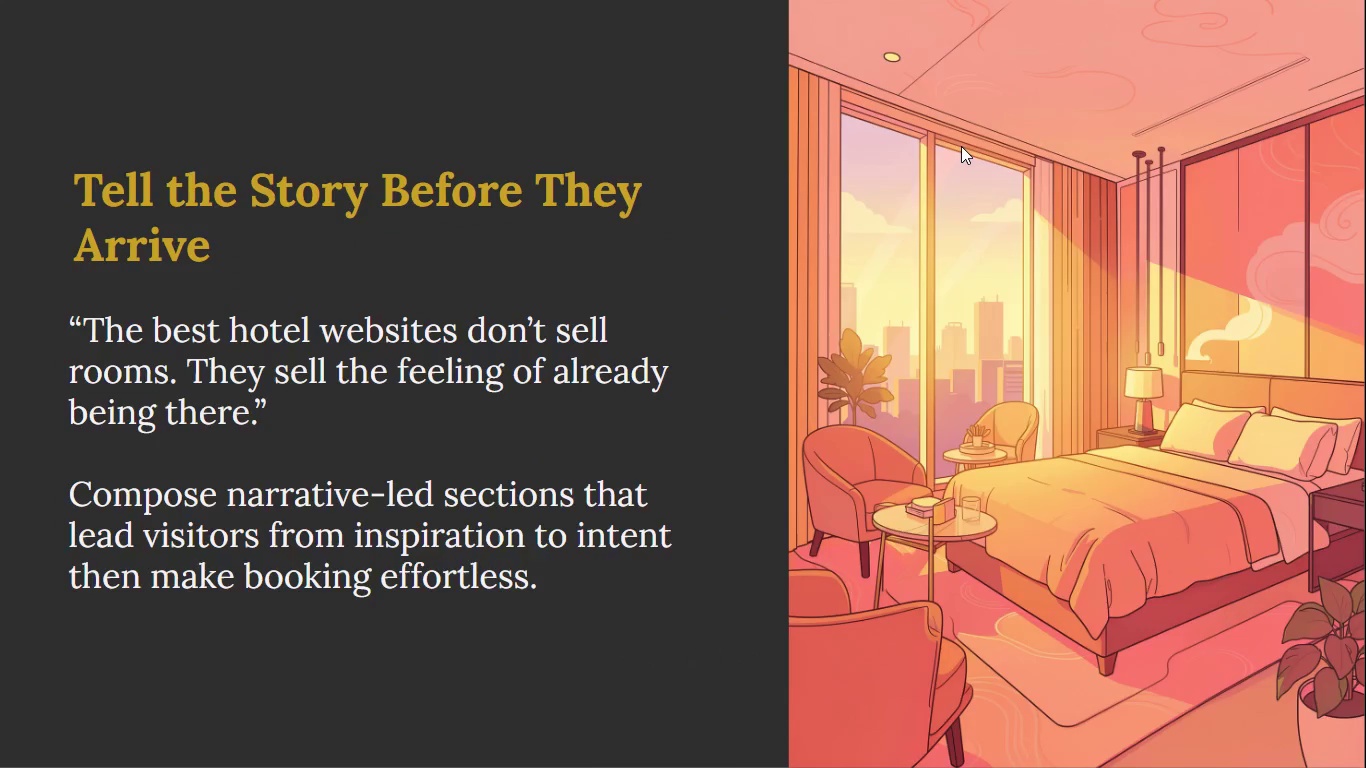 
key(ArrowRight)
 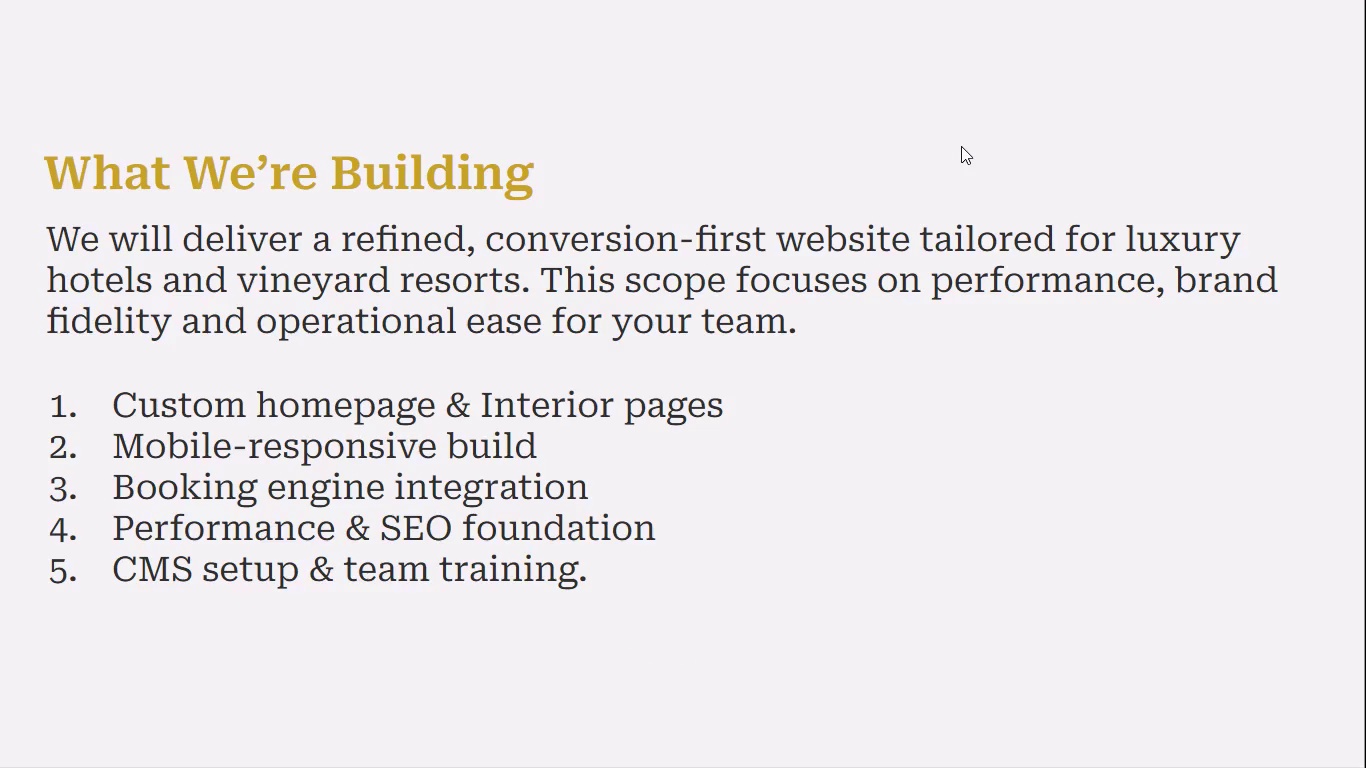 
key(ArrowRight)
 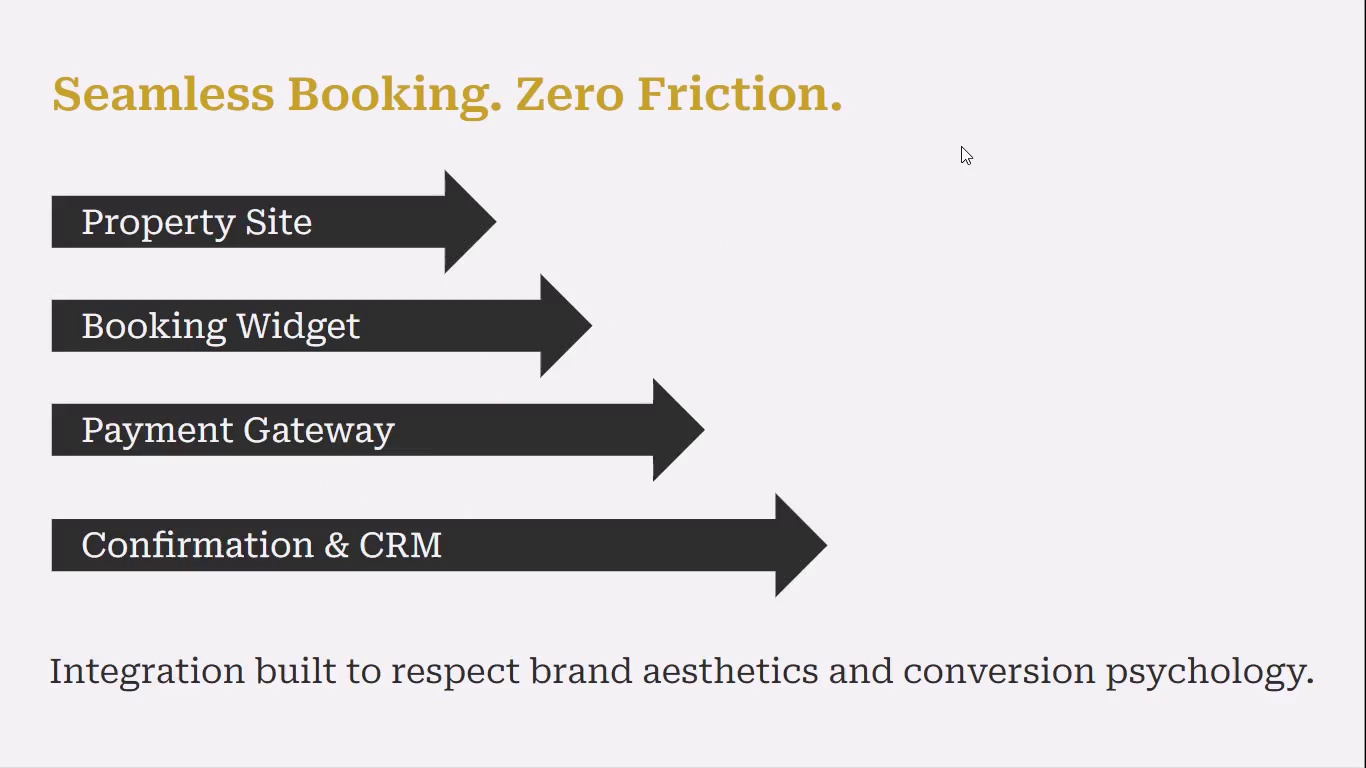 
key(ArrowRight)
 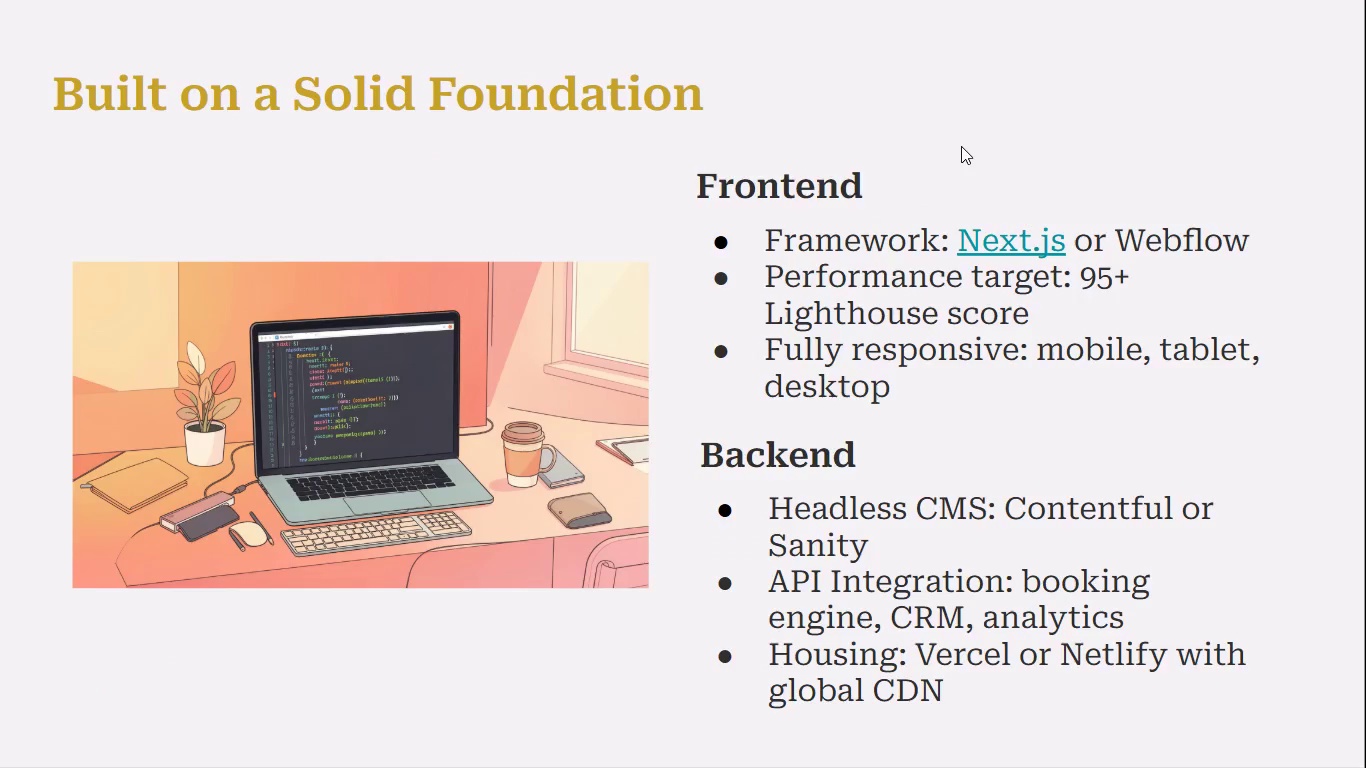 
key(ArrowRight)
 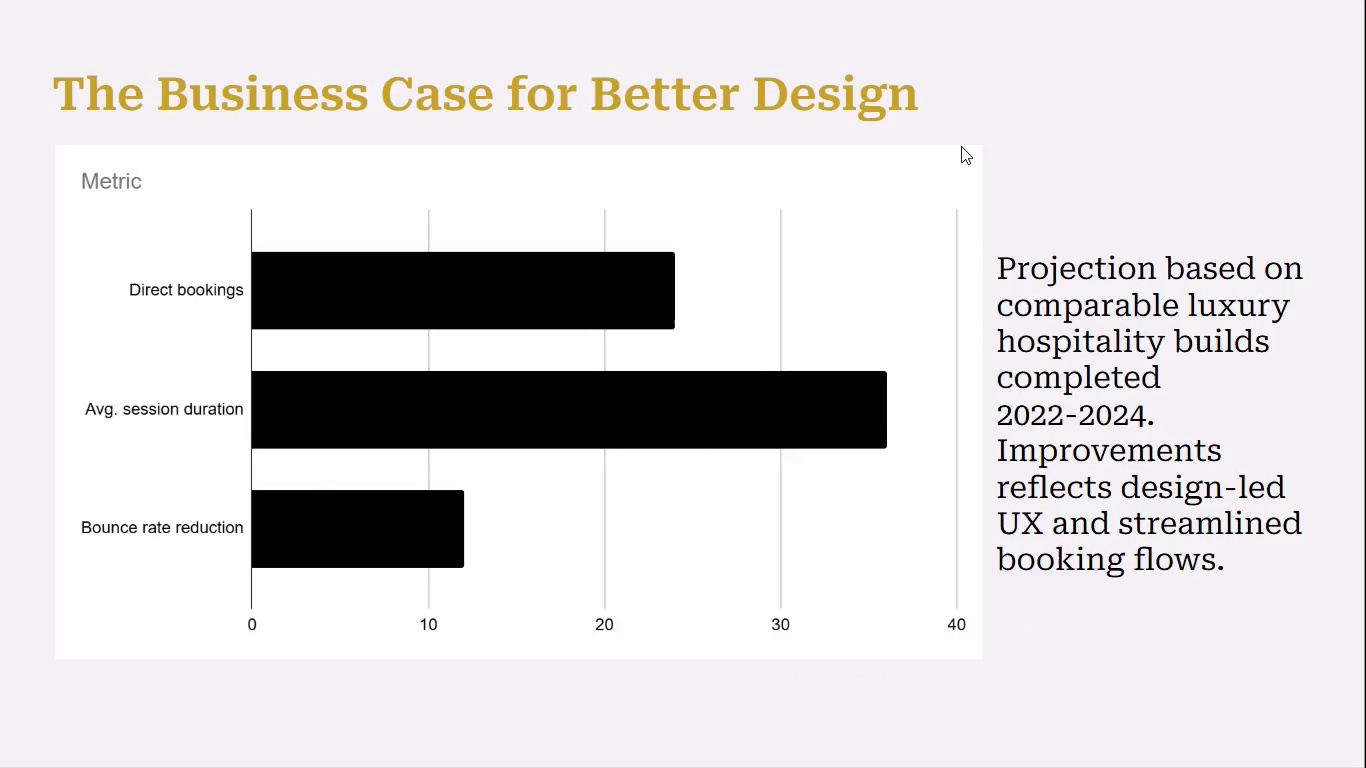 
key(ArrowRight)
 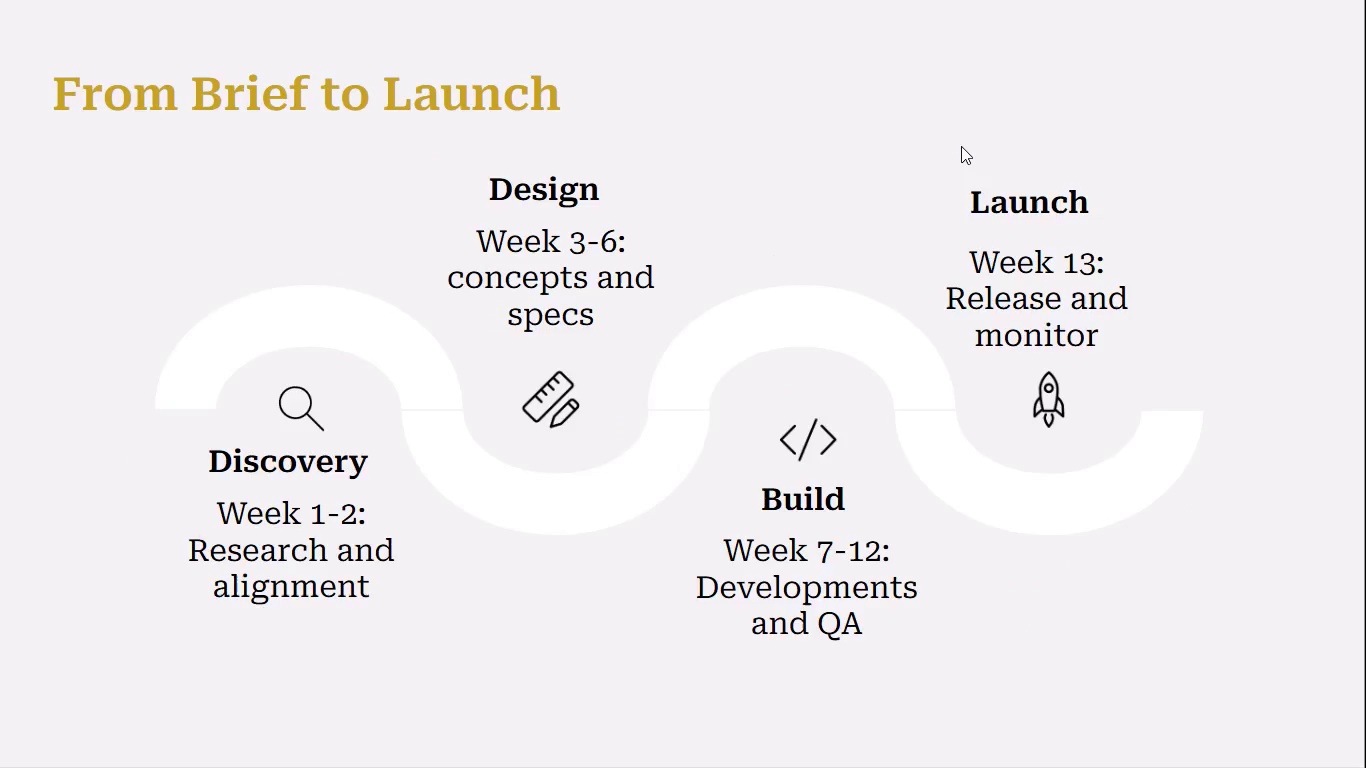 
key(ArrowRight)
 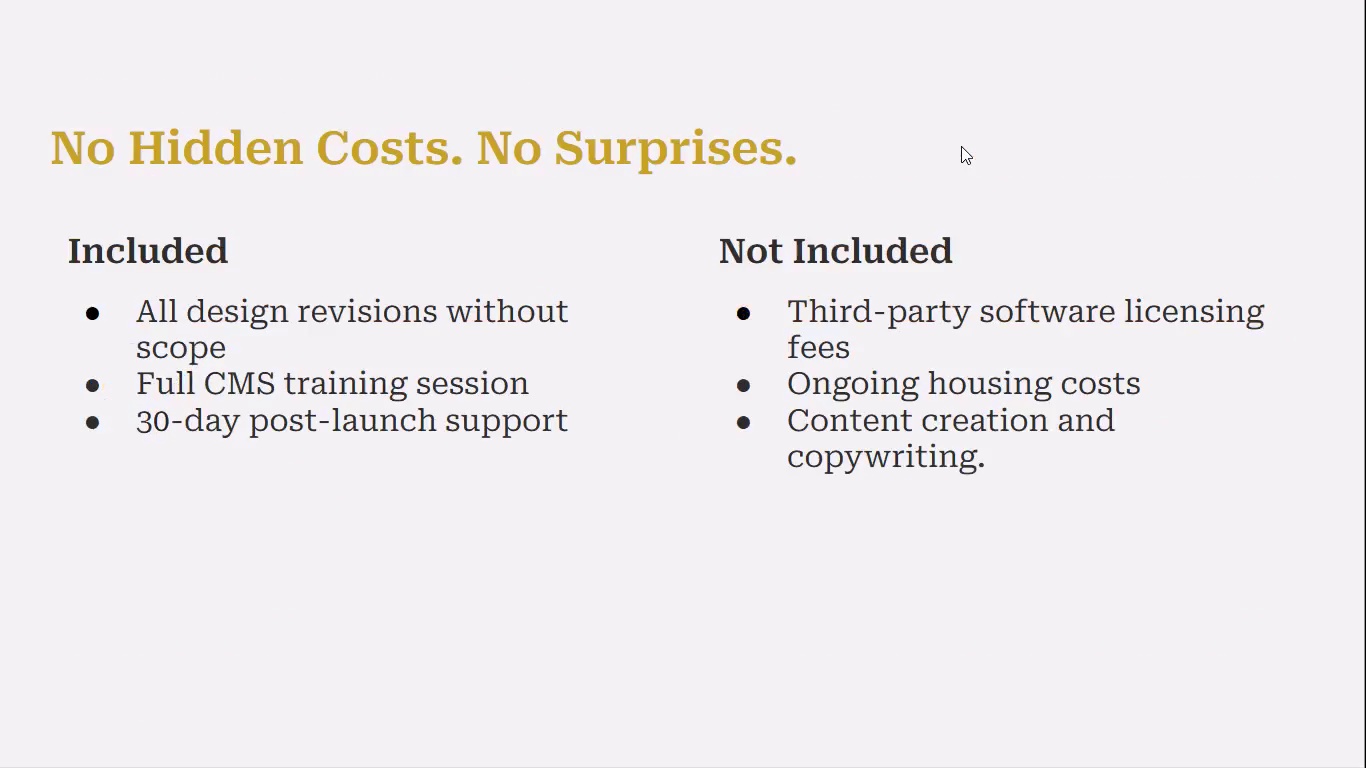 
key(ArrowRight)
 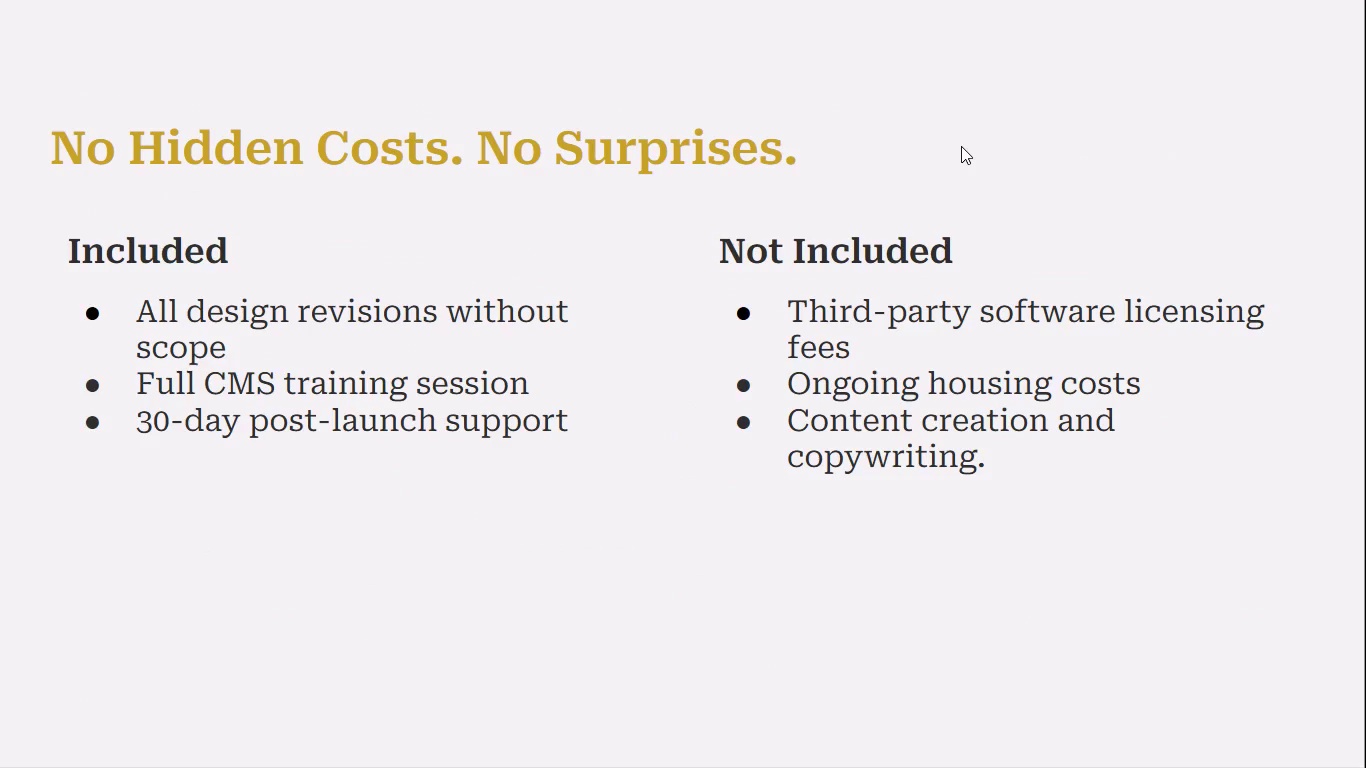 
key(ArrowRight)
 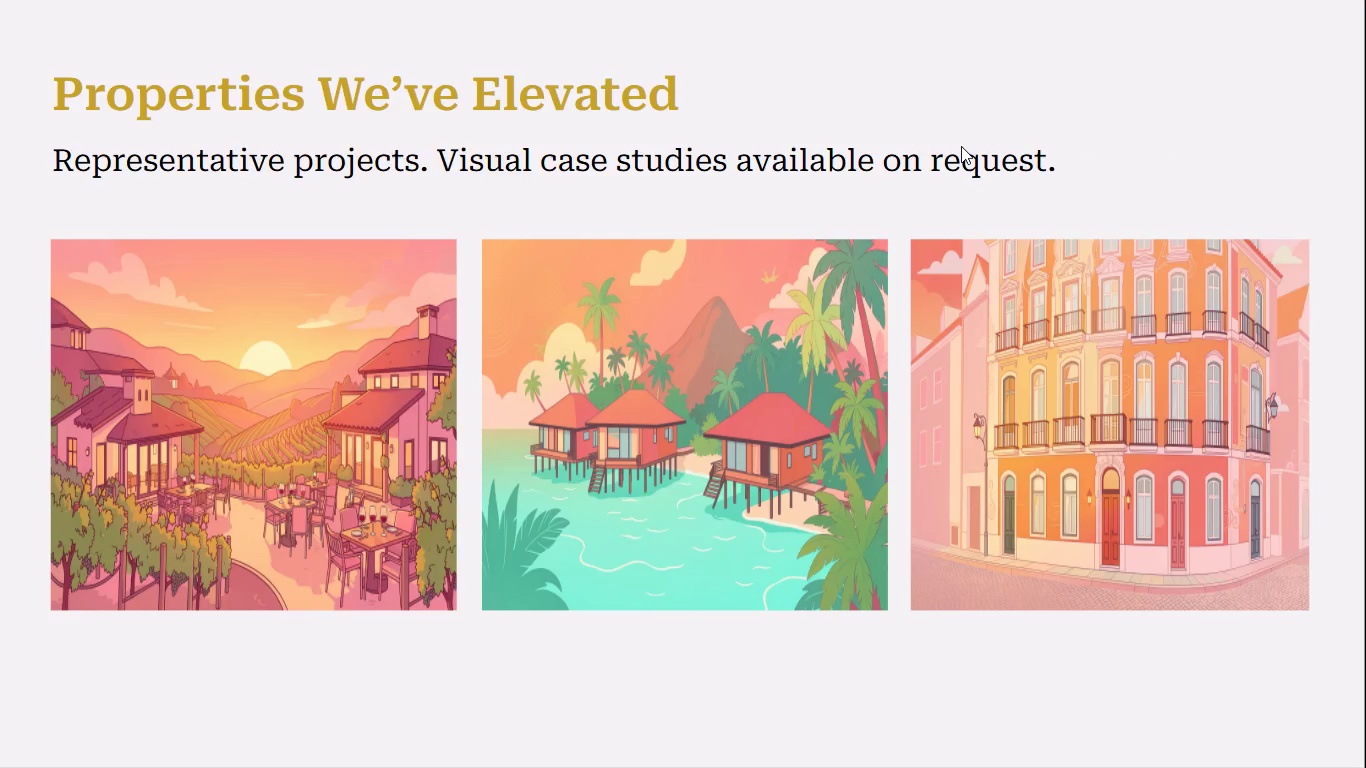 
key(ArrowRight)
 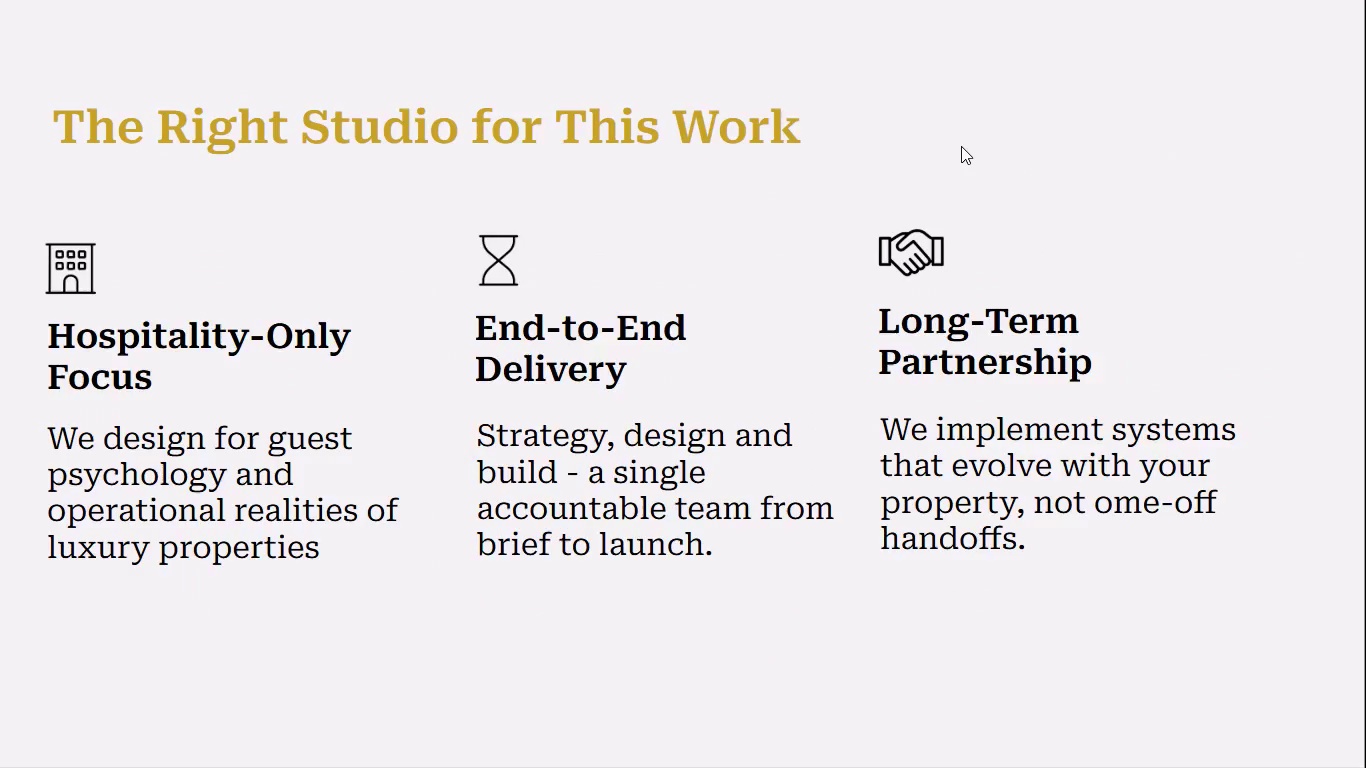 
key(ArrowRight)
 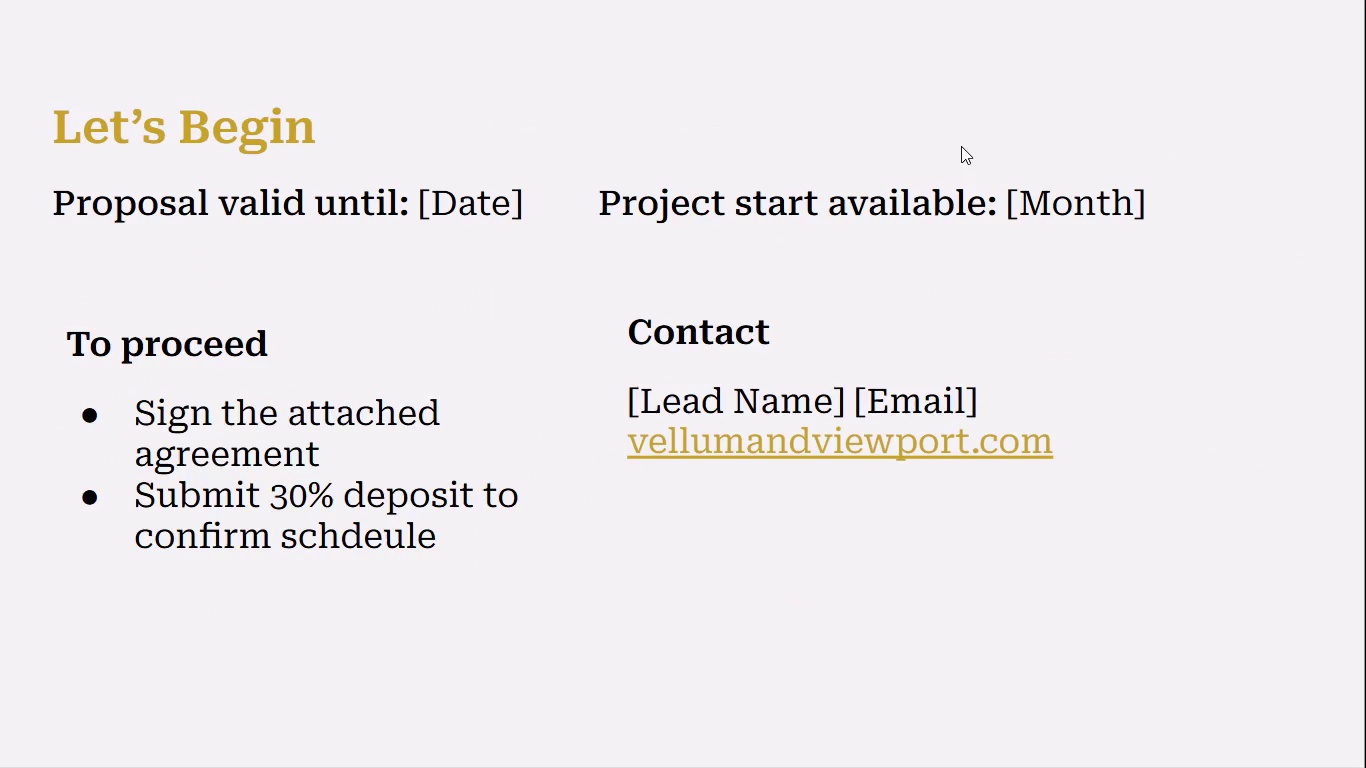 
key(ArrowRight)
 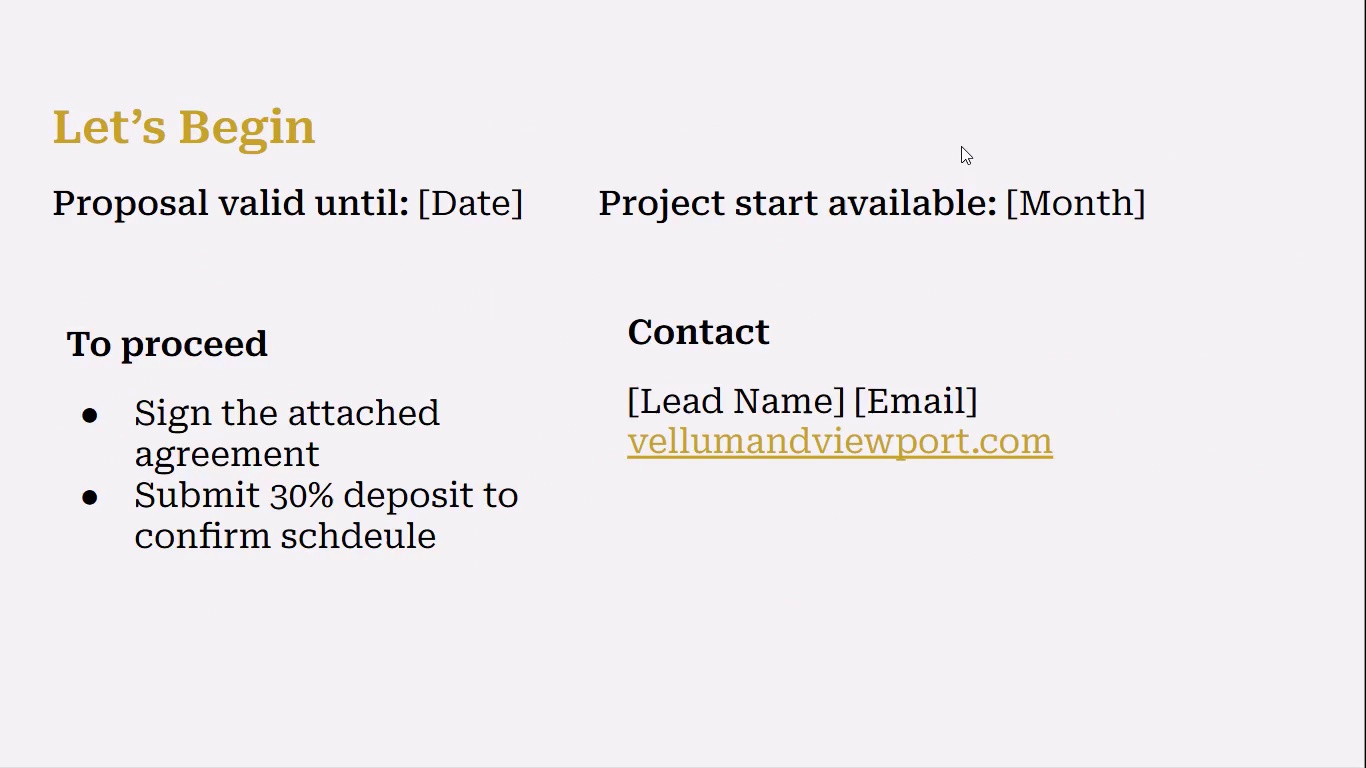 
key(ArrowRight)
 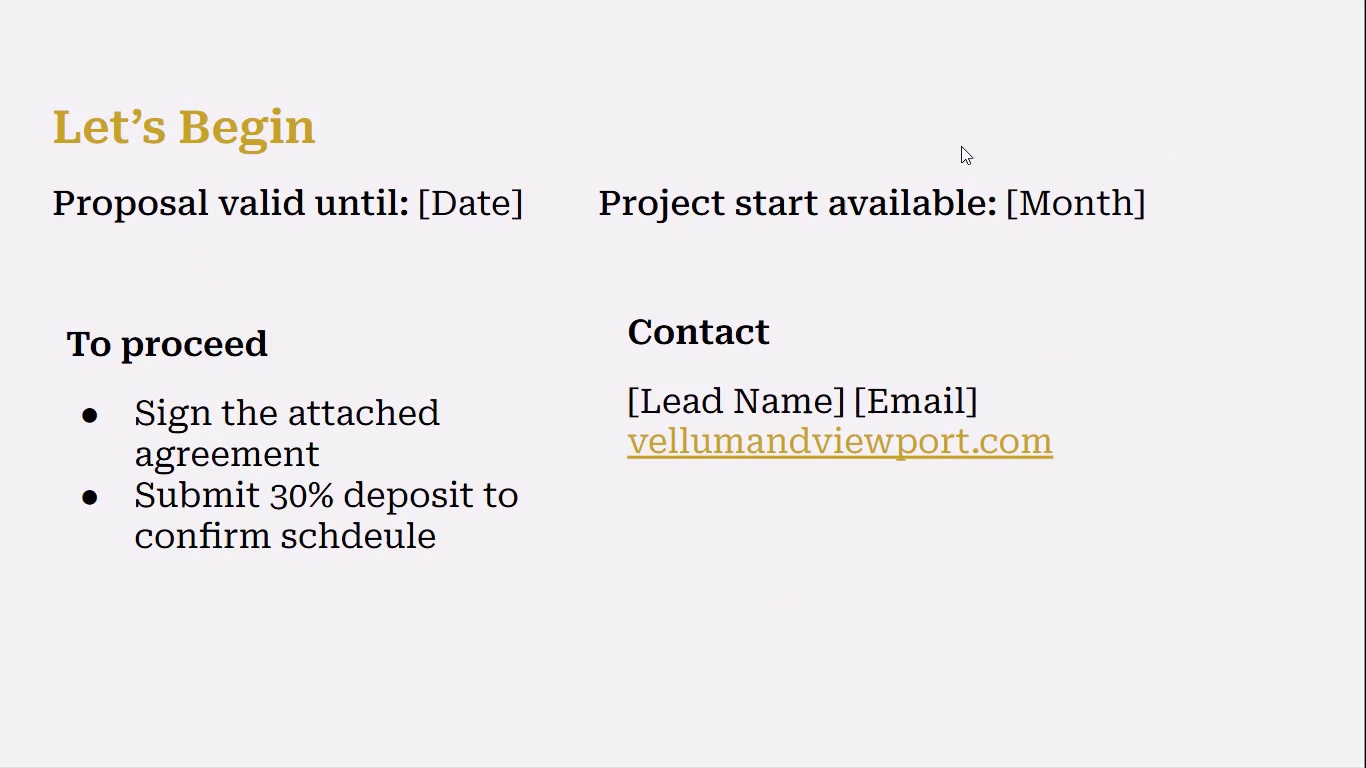 
wait(8.33)
 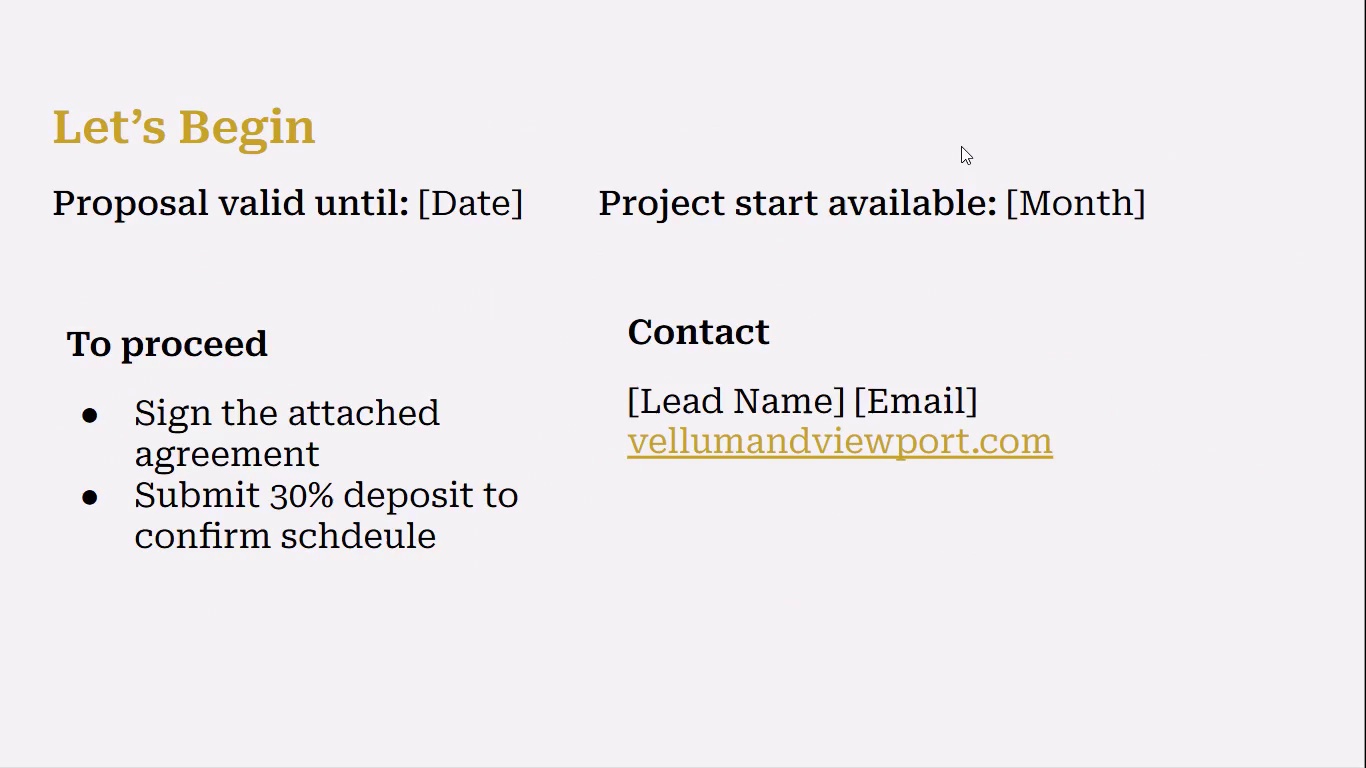 
key(Escape)
 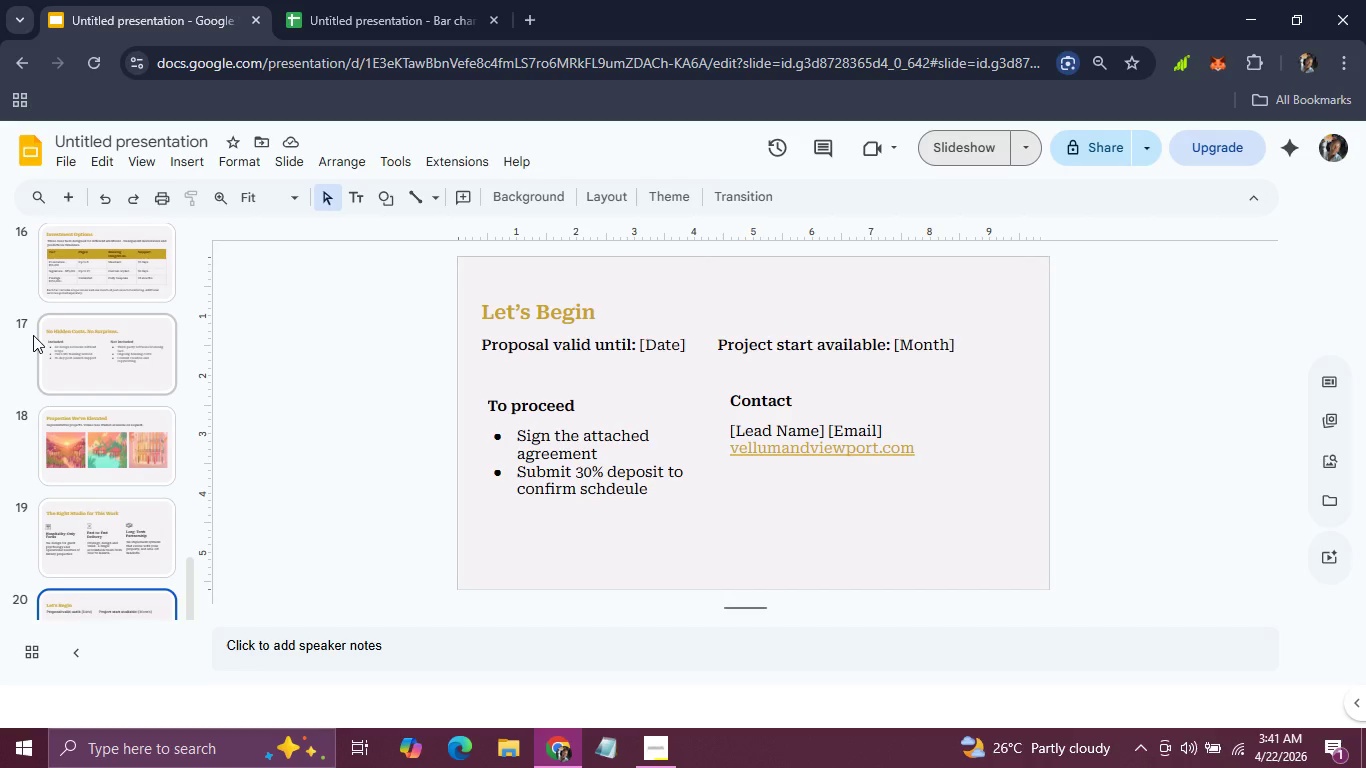 
scroll: coordinate [101, 328], scroll_direction: up, amount: 29.0
 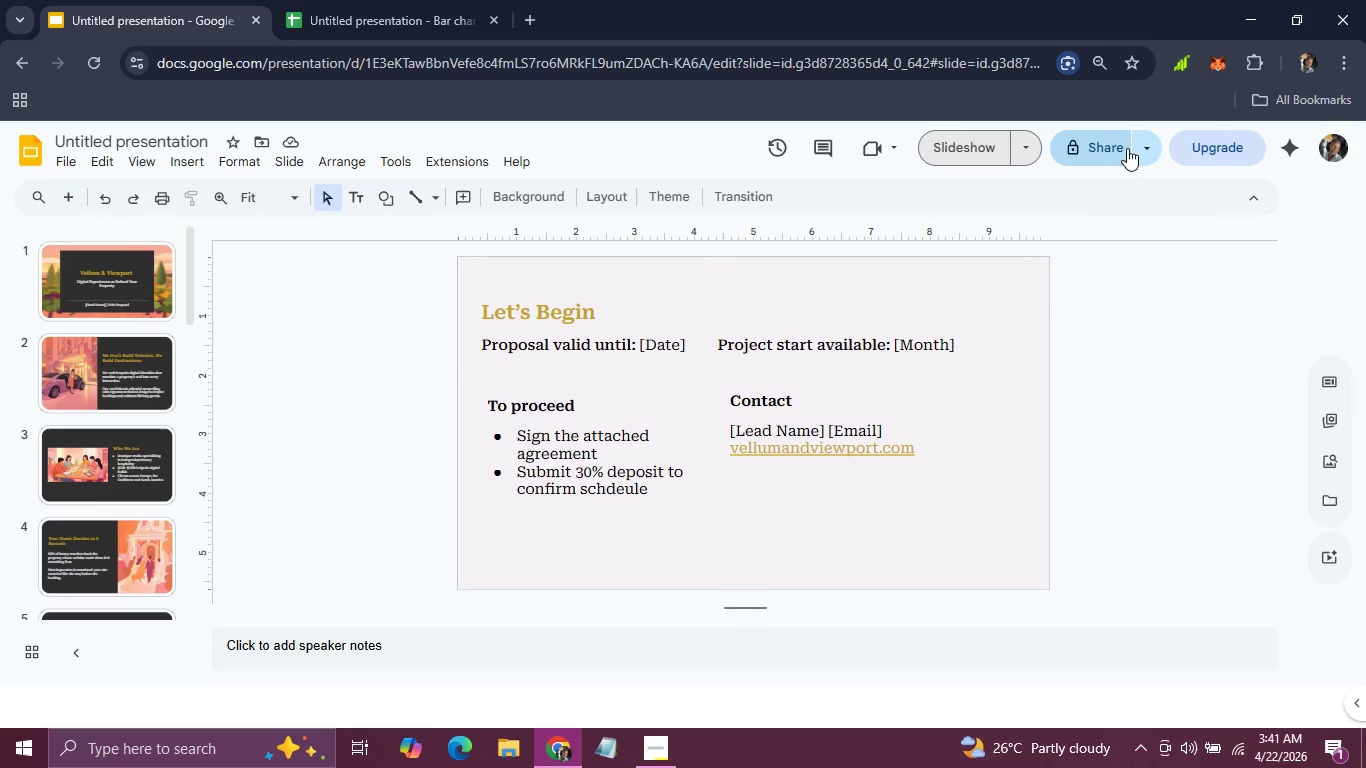 
left_click([1123, 148])
 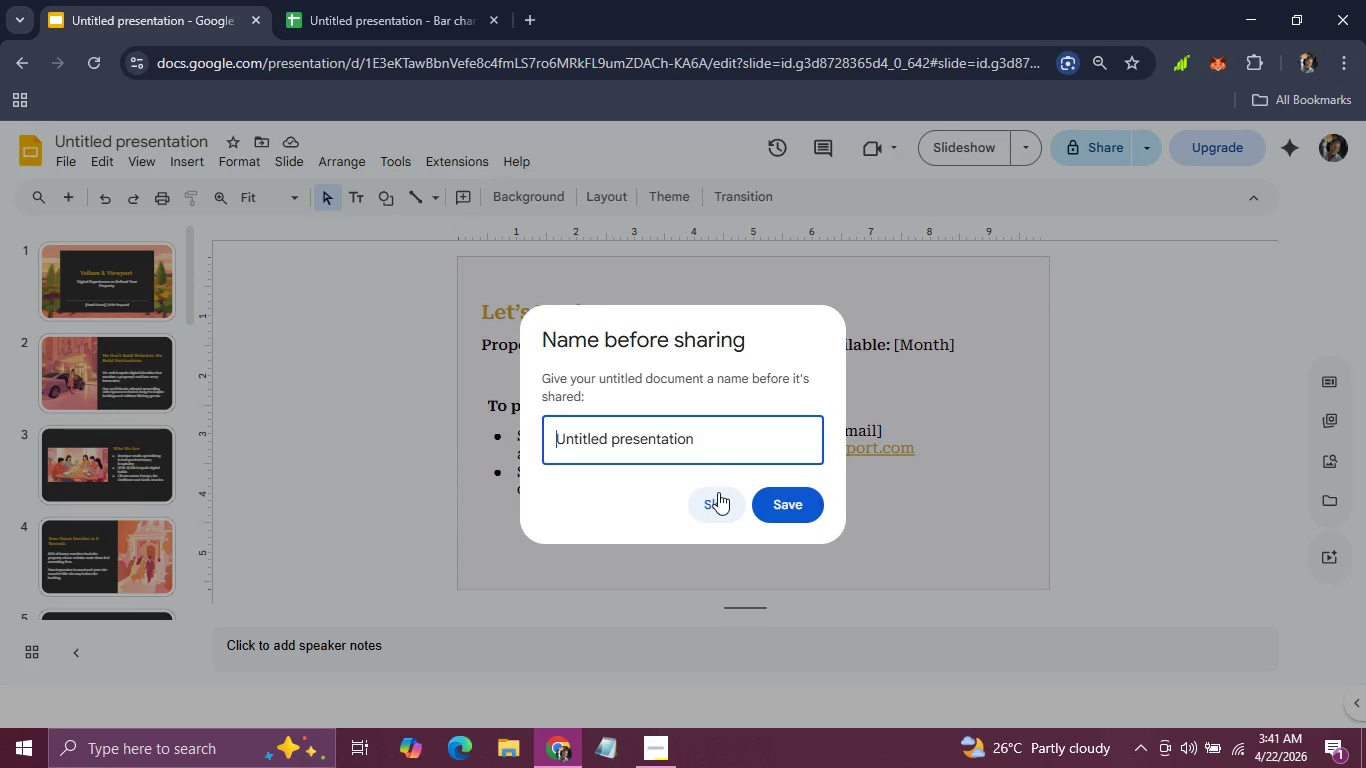 
left_click([718, 437])
 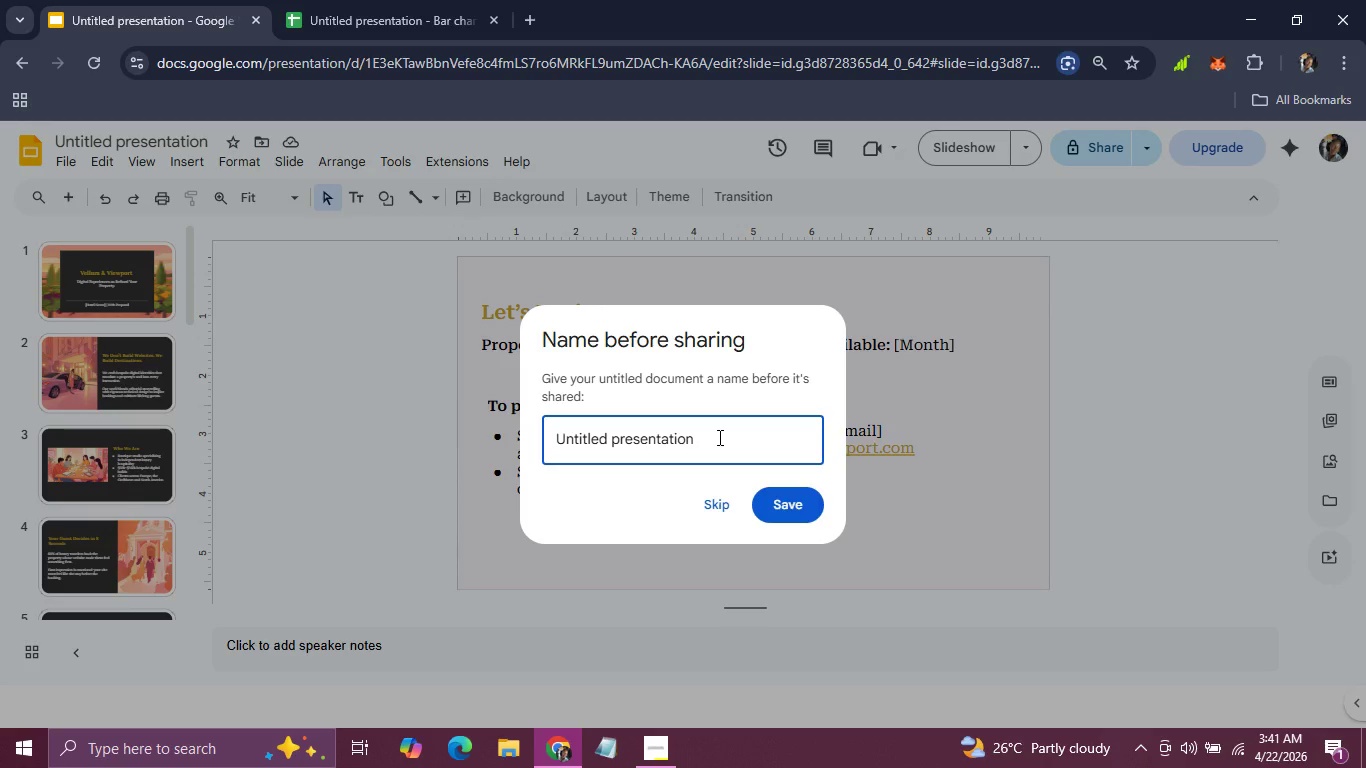 
left_click_drag(start_coordinate=[718, 437], to_coordinate=[500, 441])
 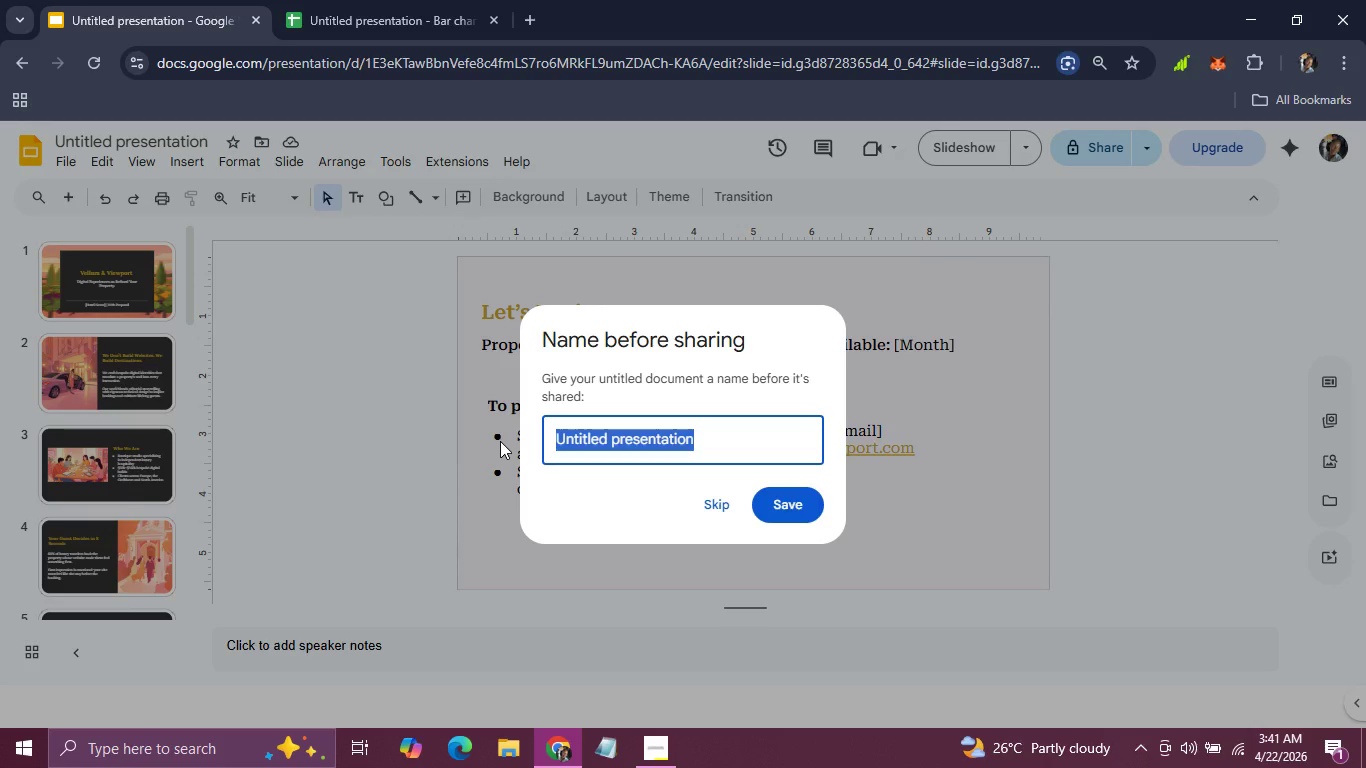 
type(Vellum & Viewport)
 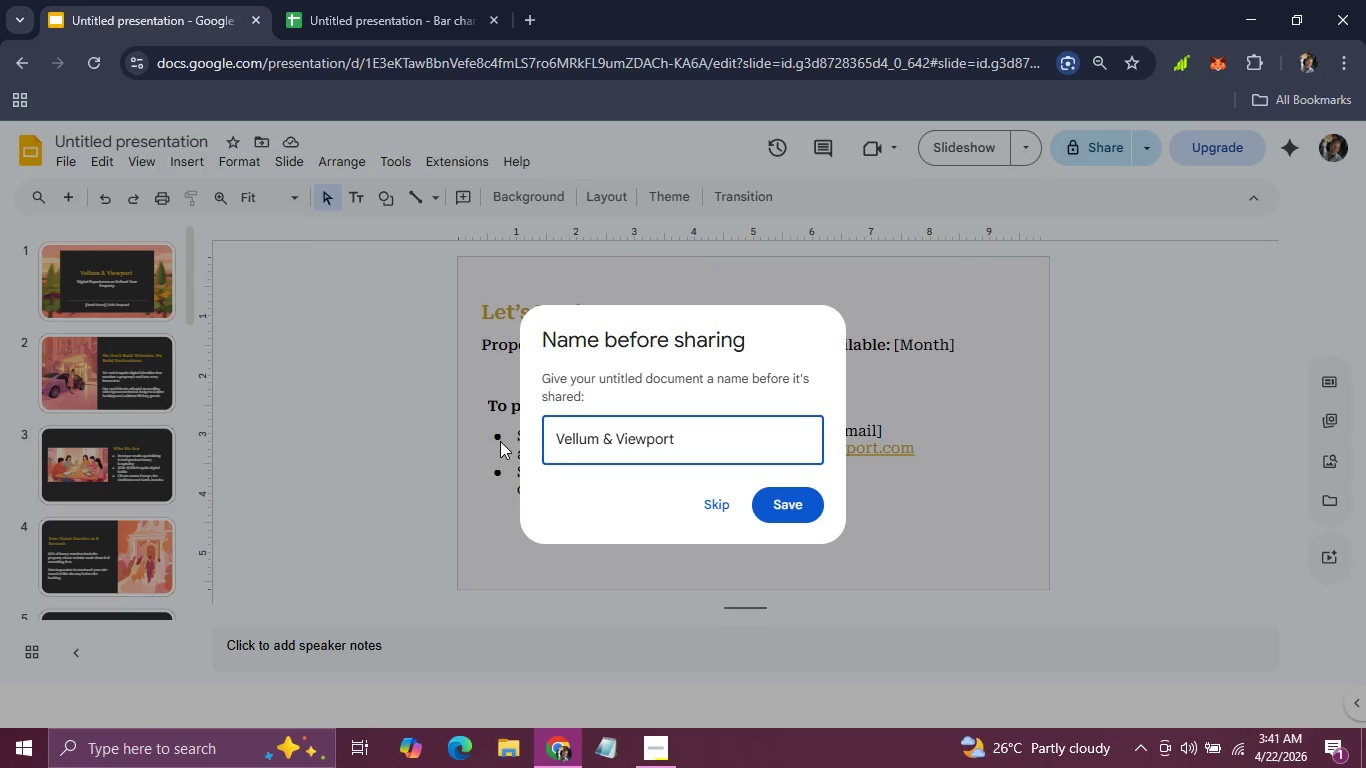 
key(Enter)
 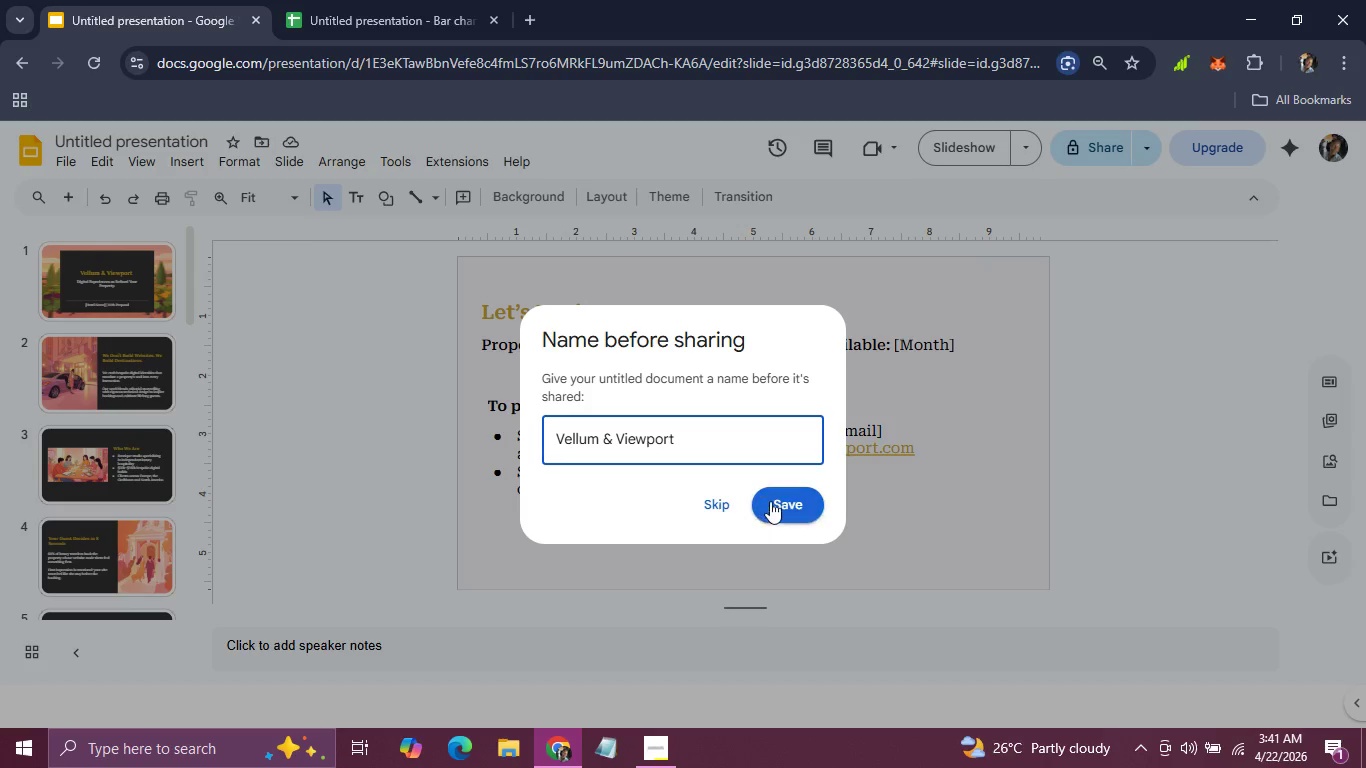 
left_click([775, 501])
 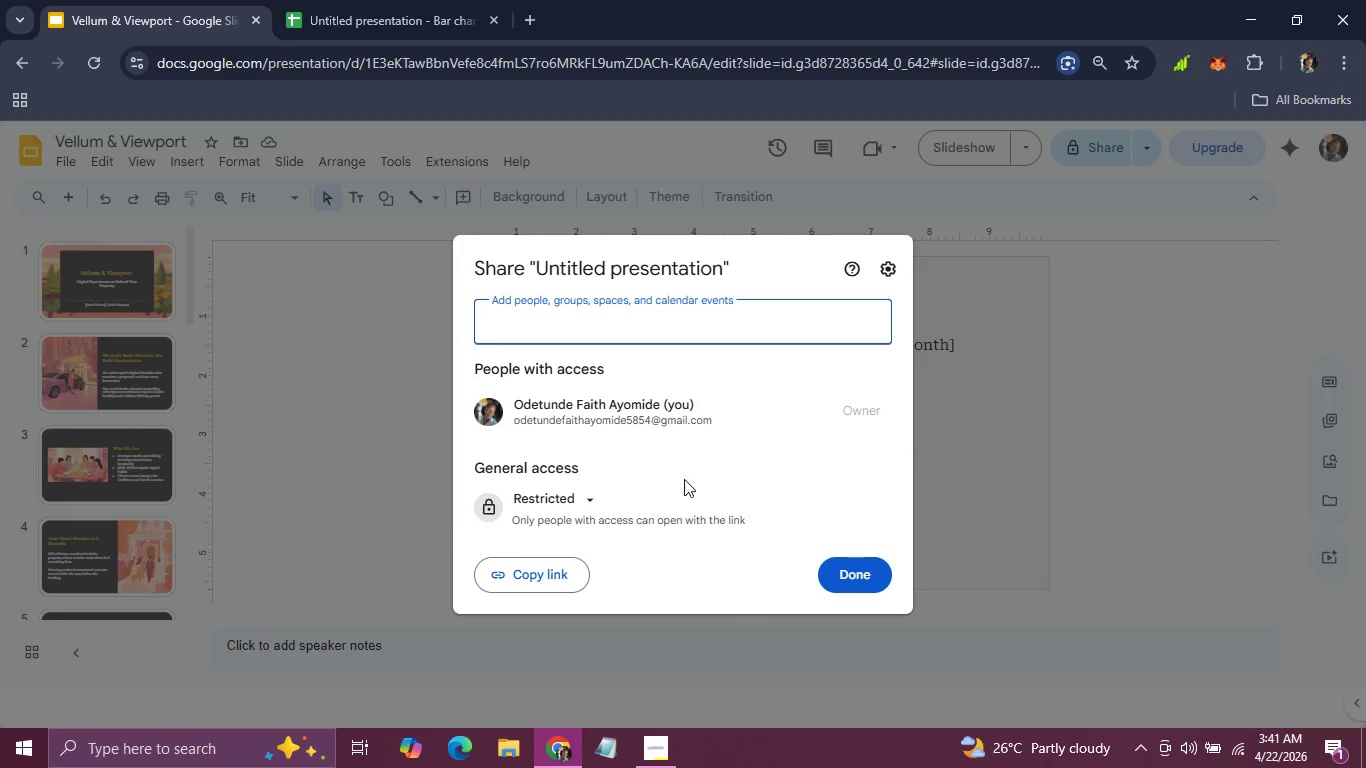 
left_click([595, 498])
 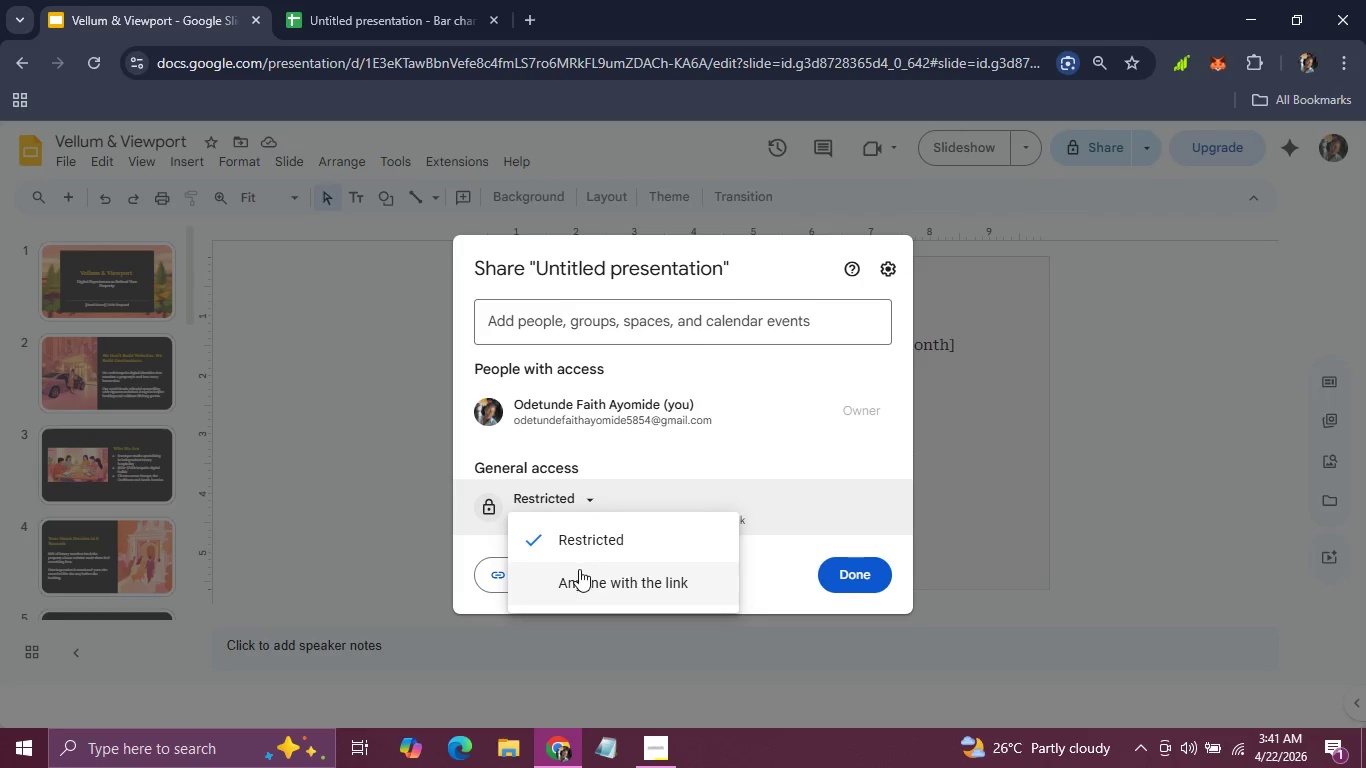 
left_click([580, 572])
 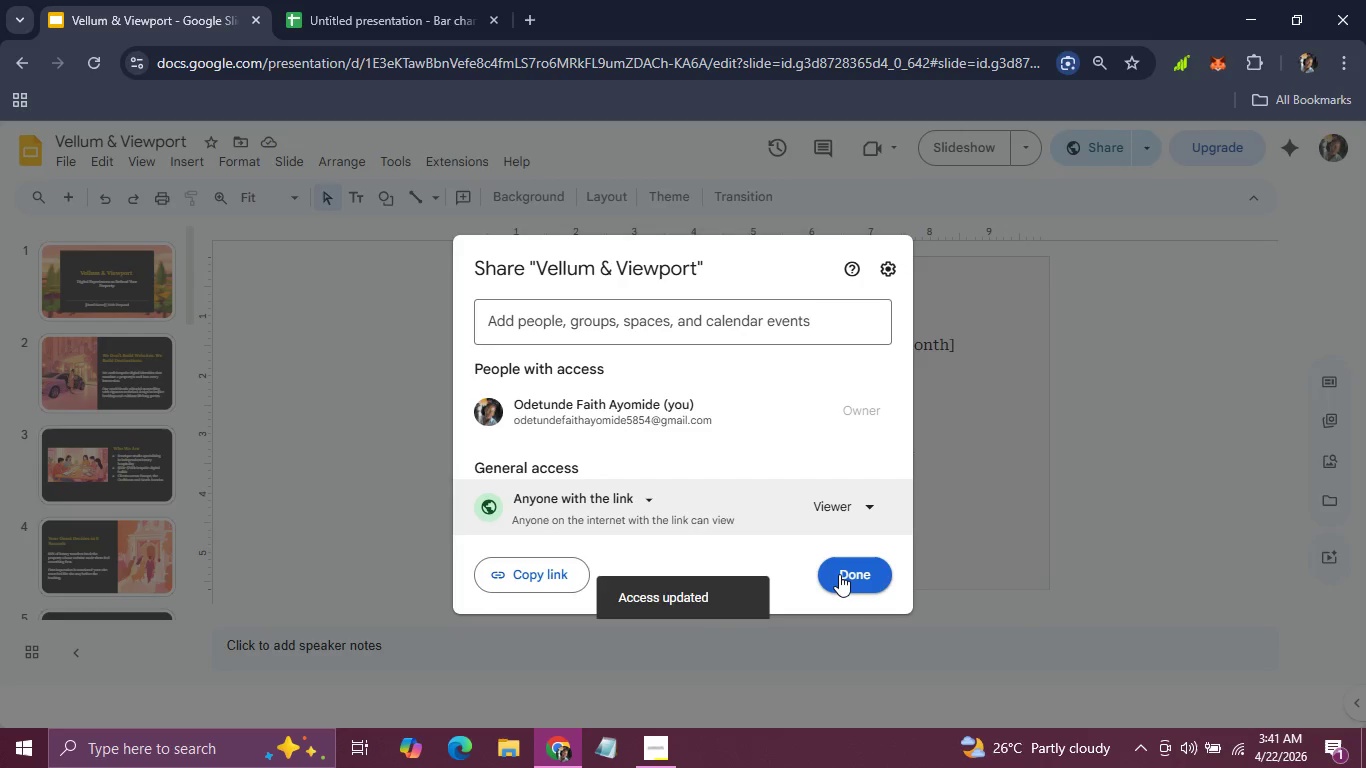 
left_click([853, 577])
 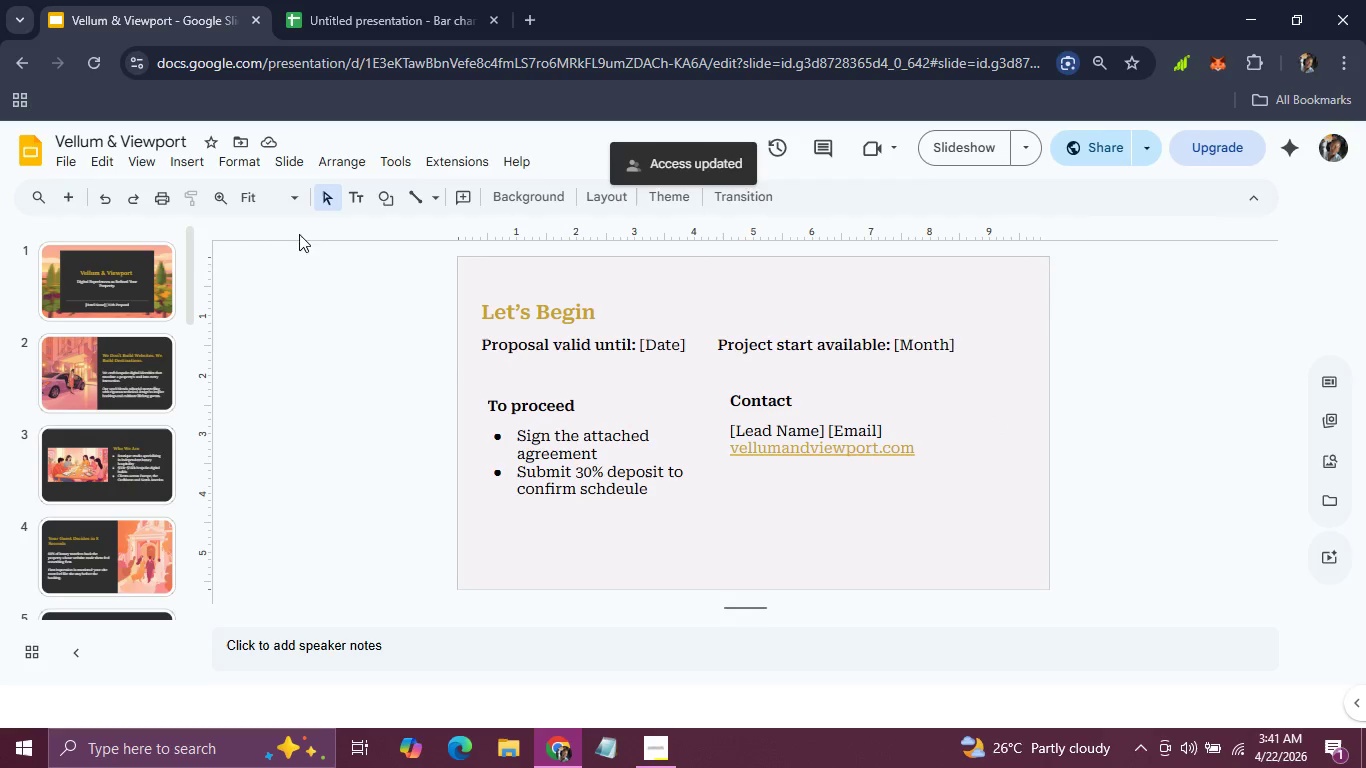 
wait(5.25)
 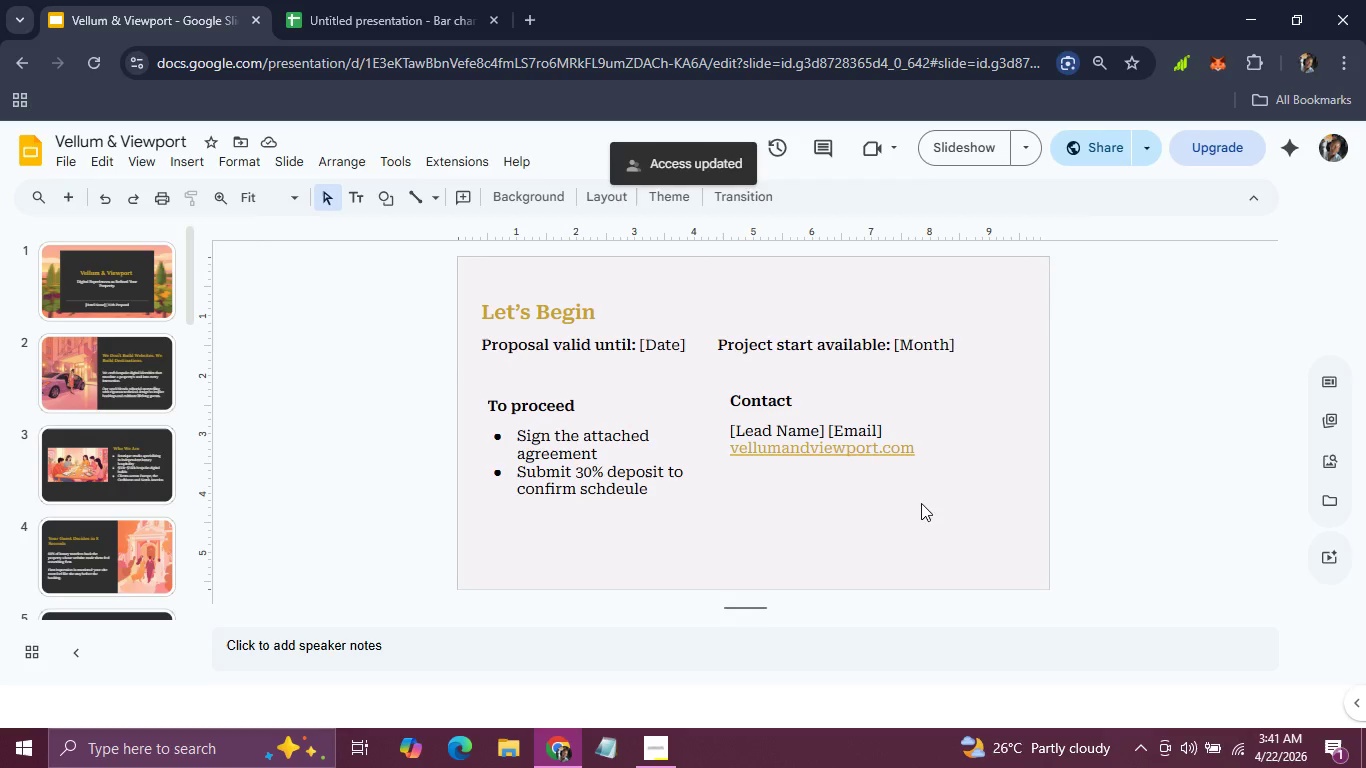 
left_click([65, 164])
 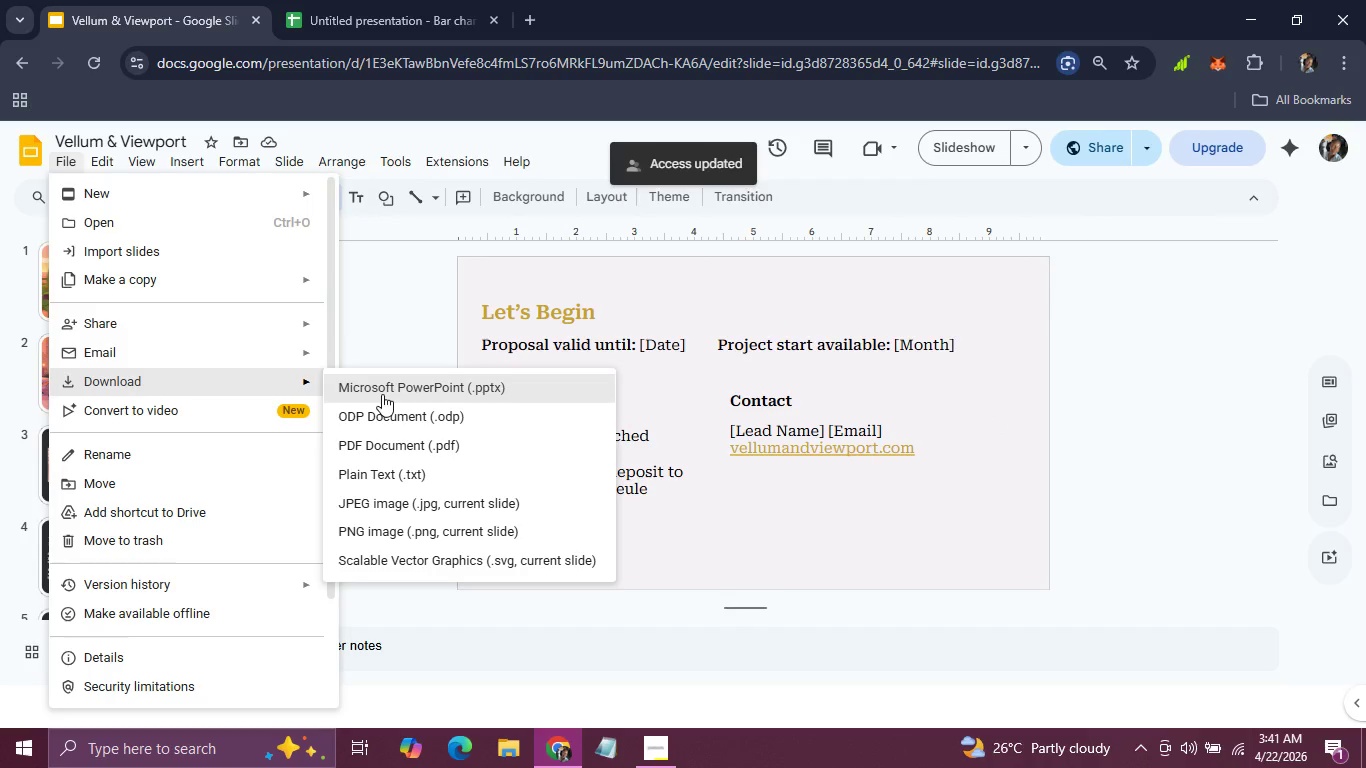 
left_click([410, 446])
 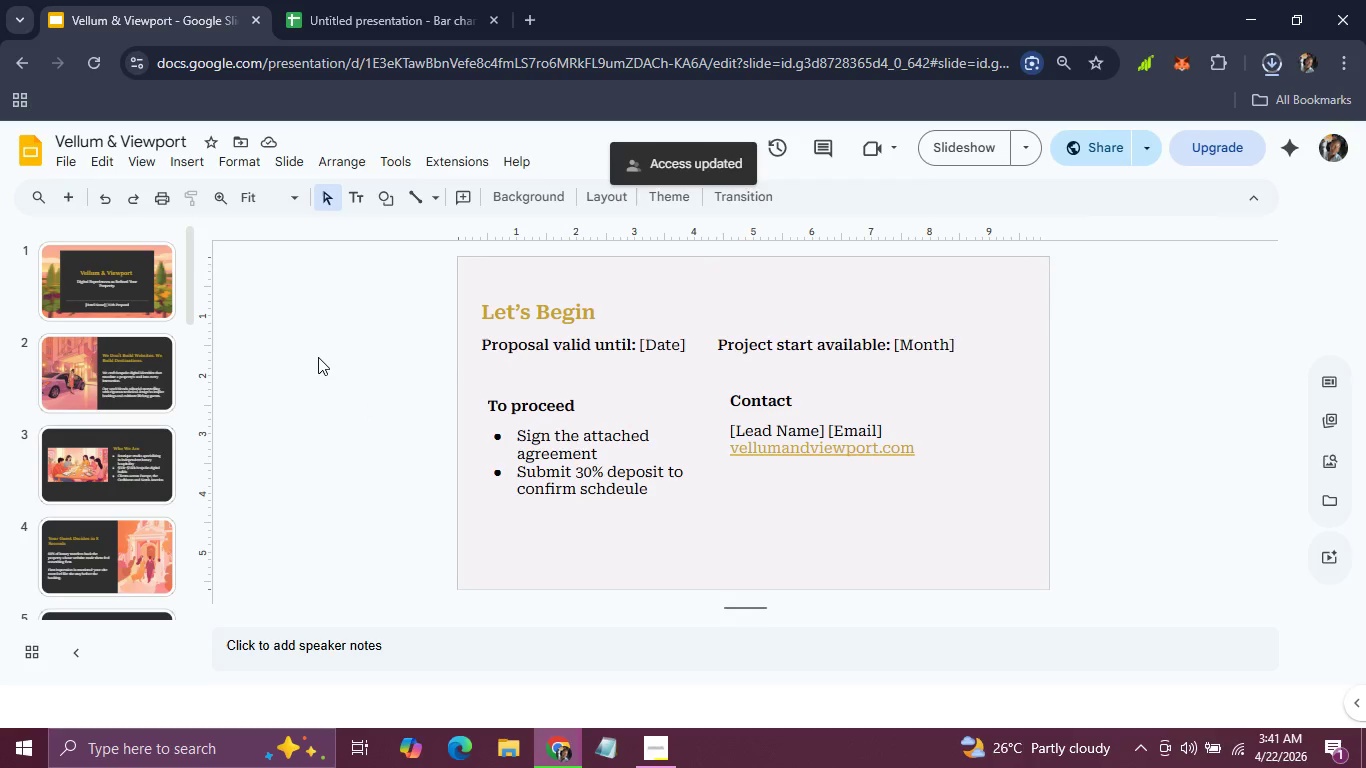 
wait(5.97)
 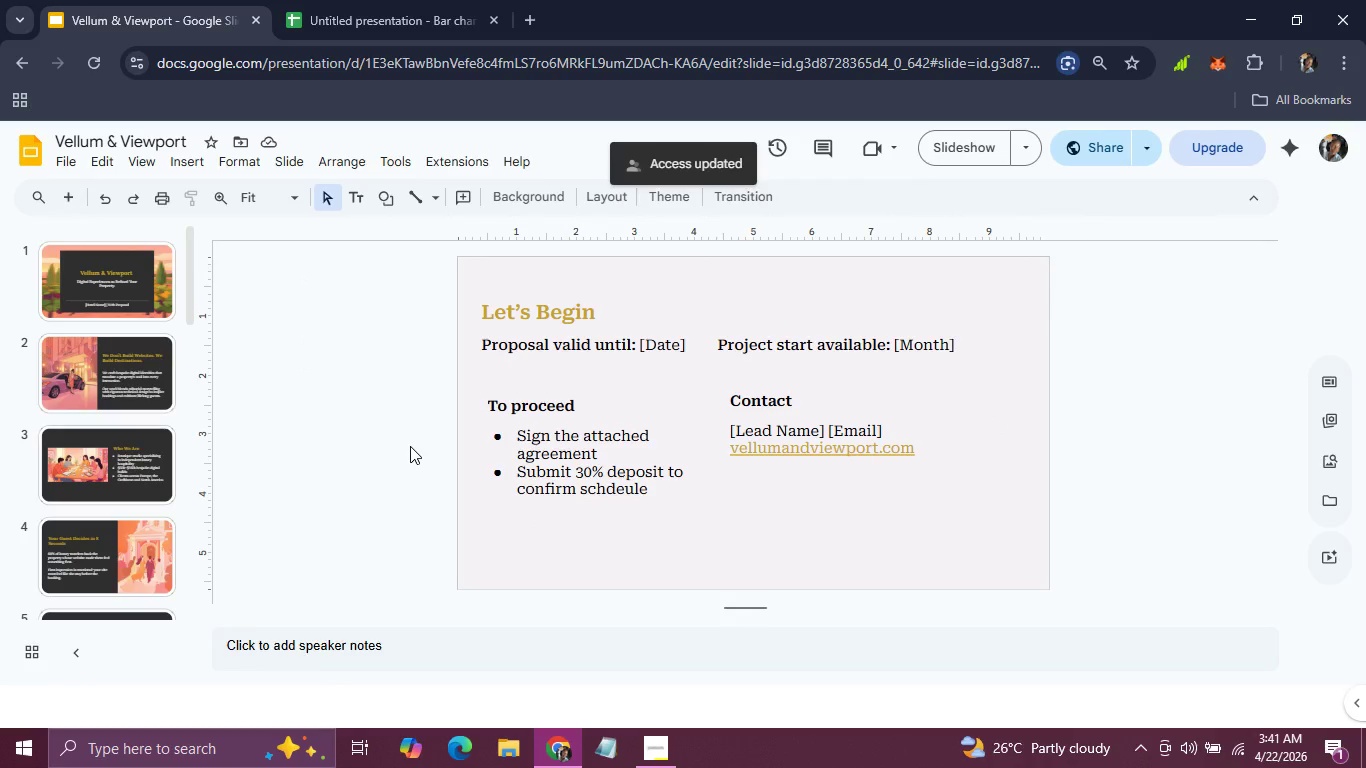 
left_click([89, 296])
 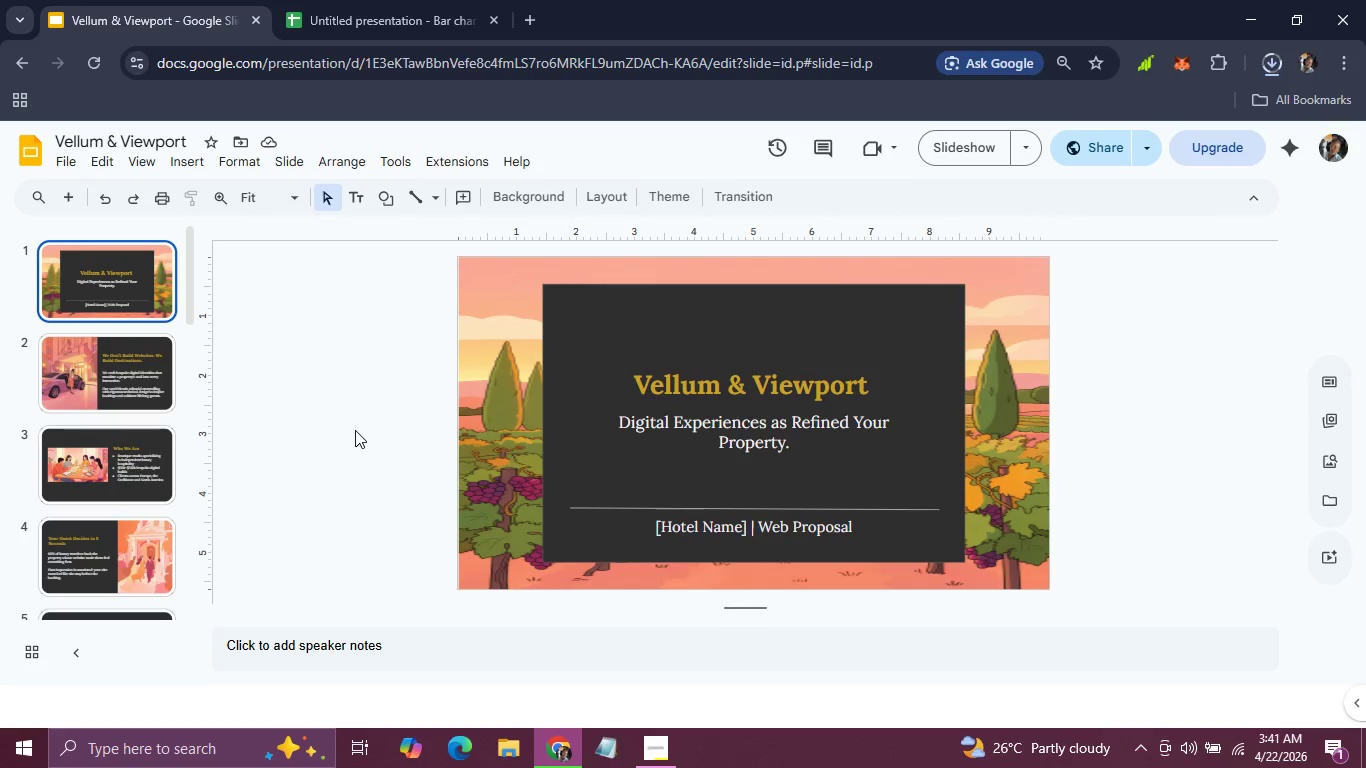 
wait(8.52)
 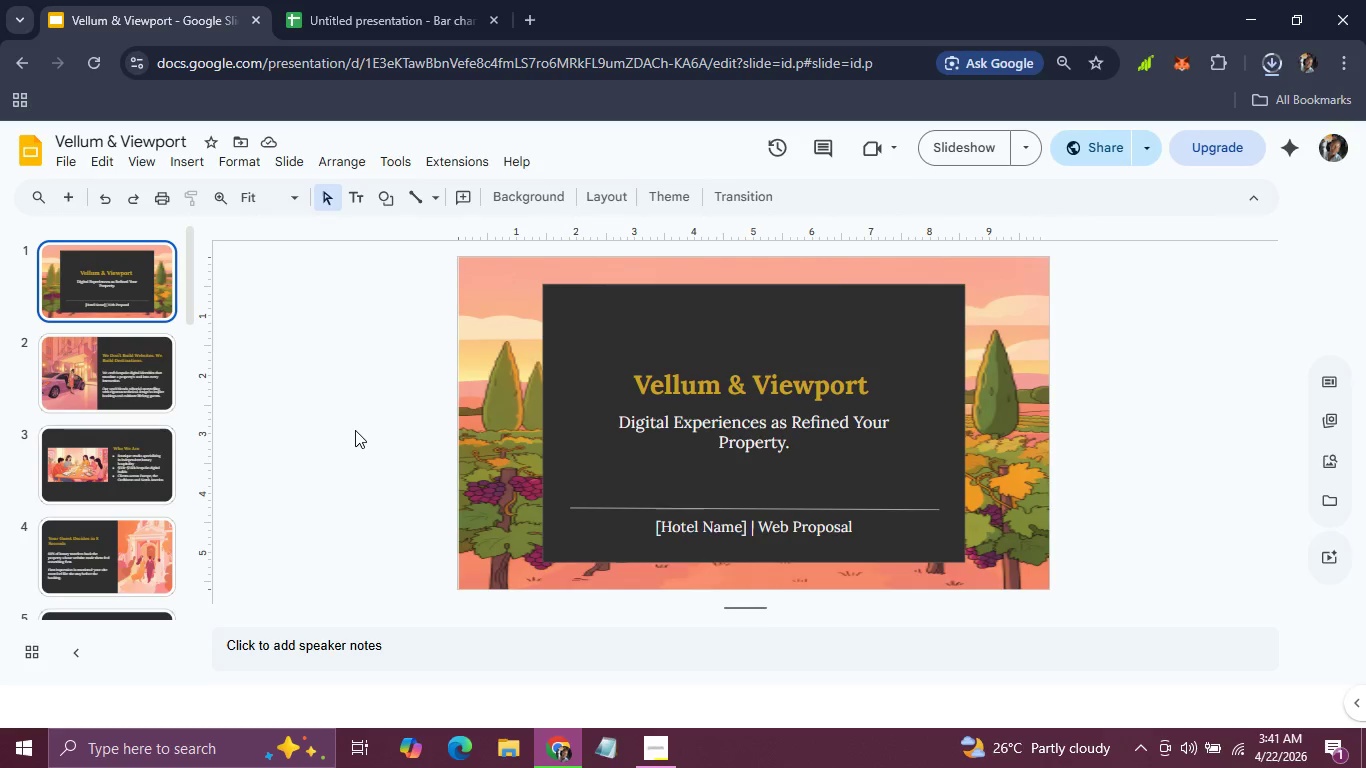 
left_click([849, 429])
 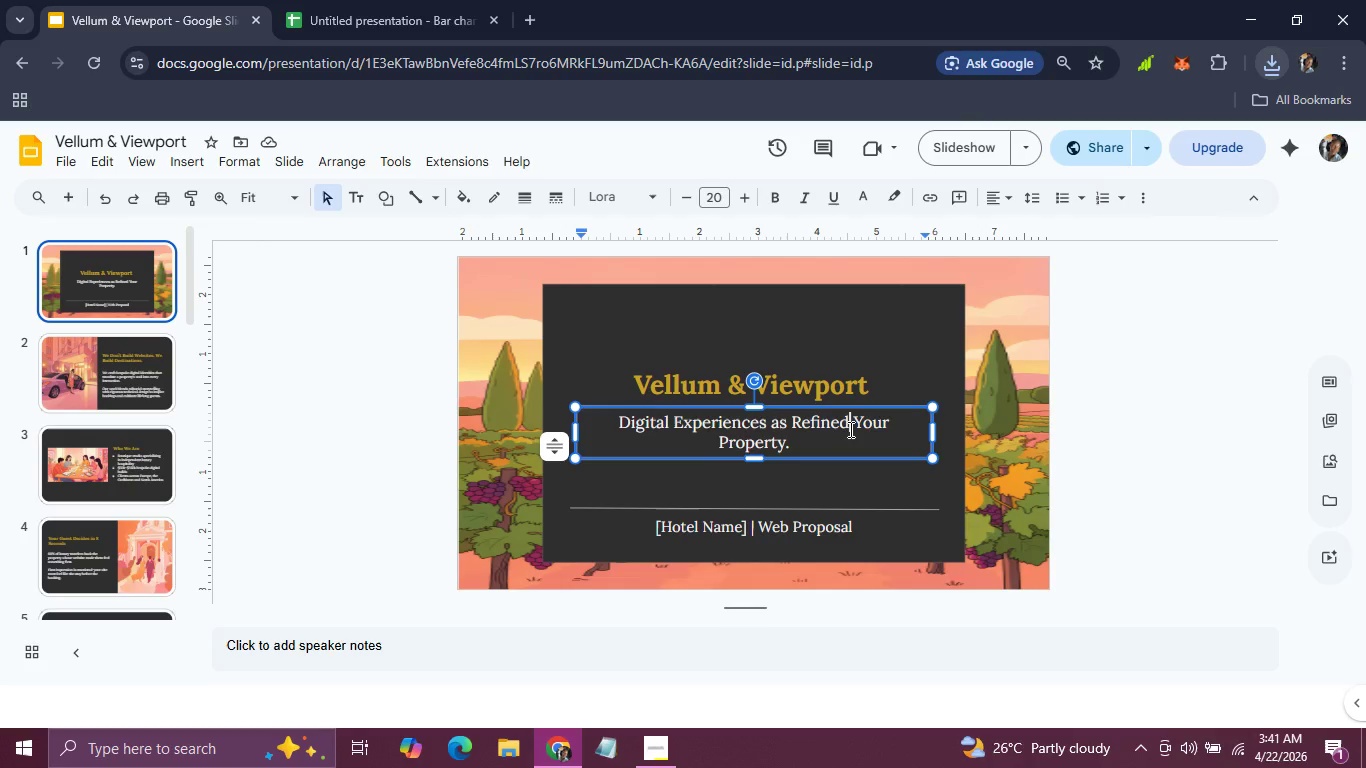 
type( as)
 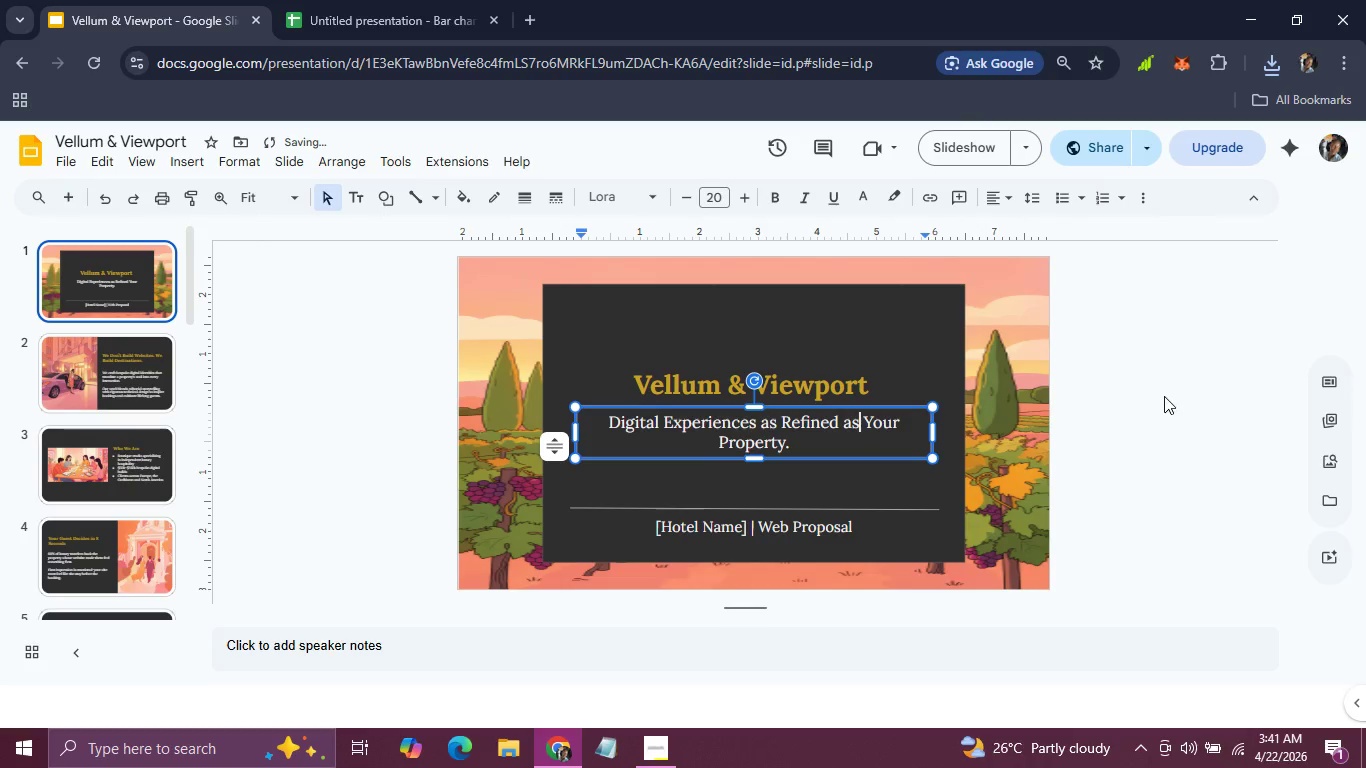 
double_click([1164, 396])
 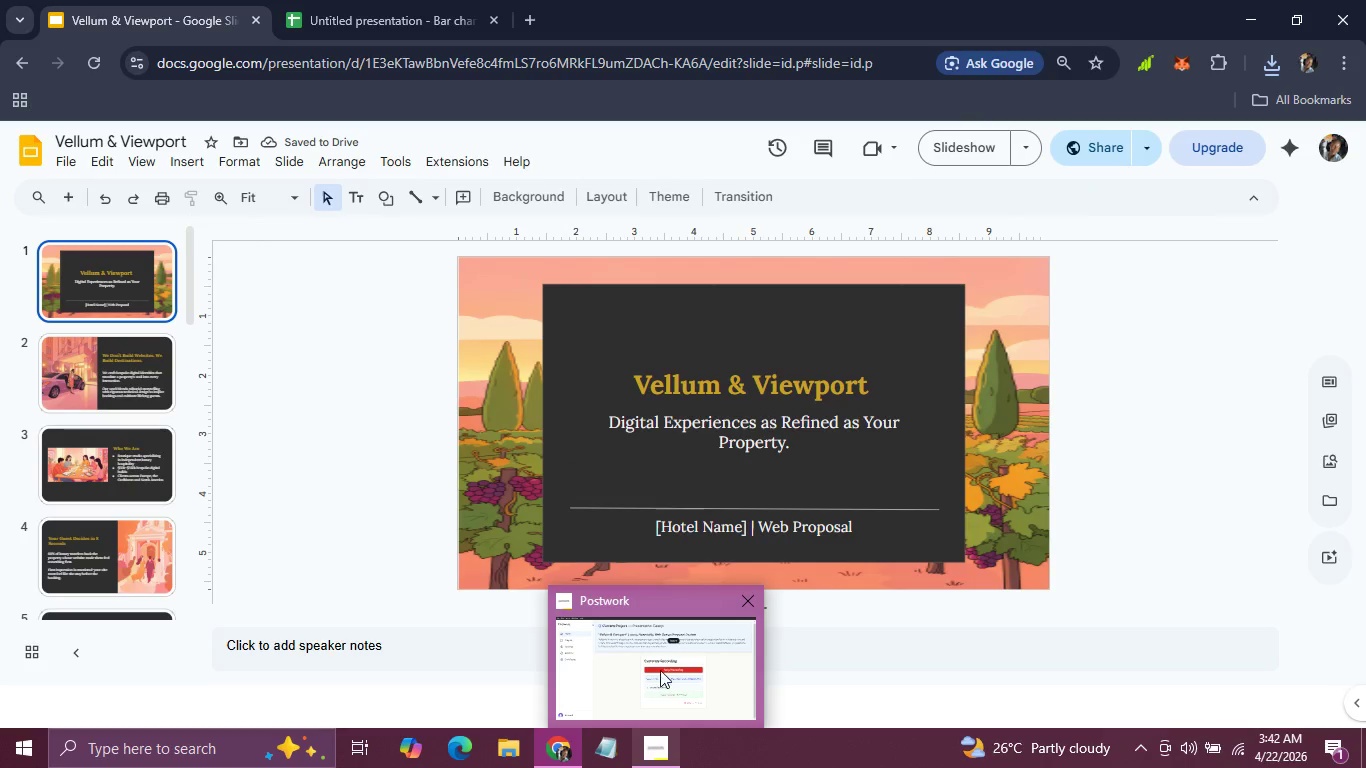 
left_click([660, 669])